 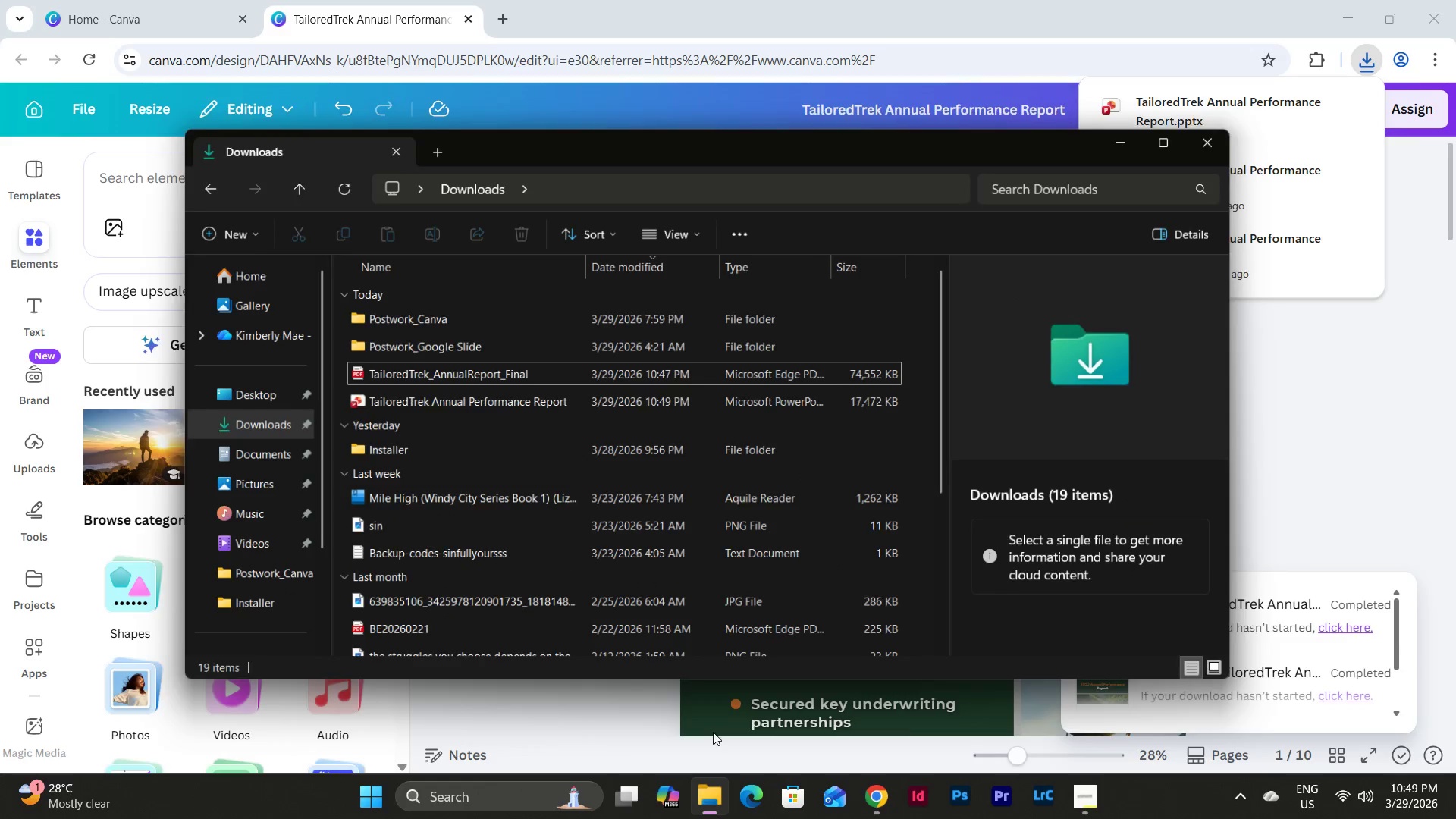 
double_click([435, 397])
 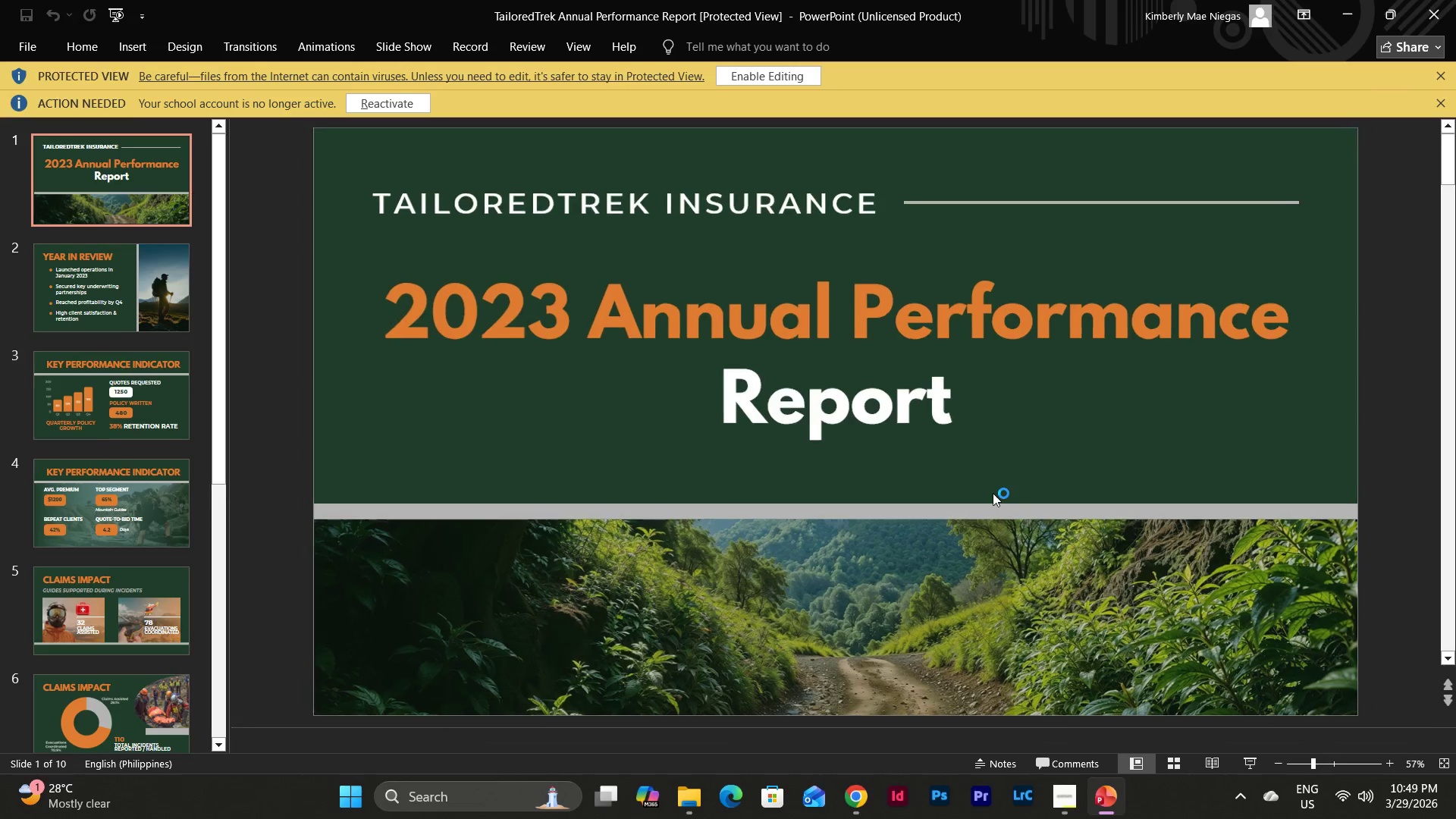 
wait(5.5)
 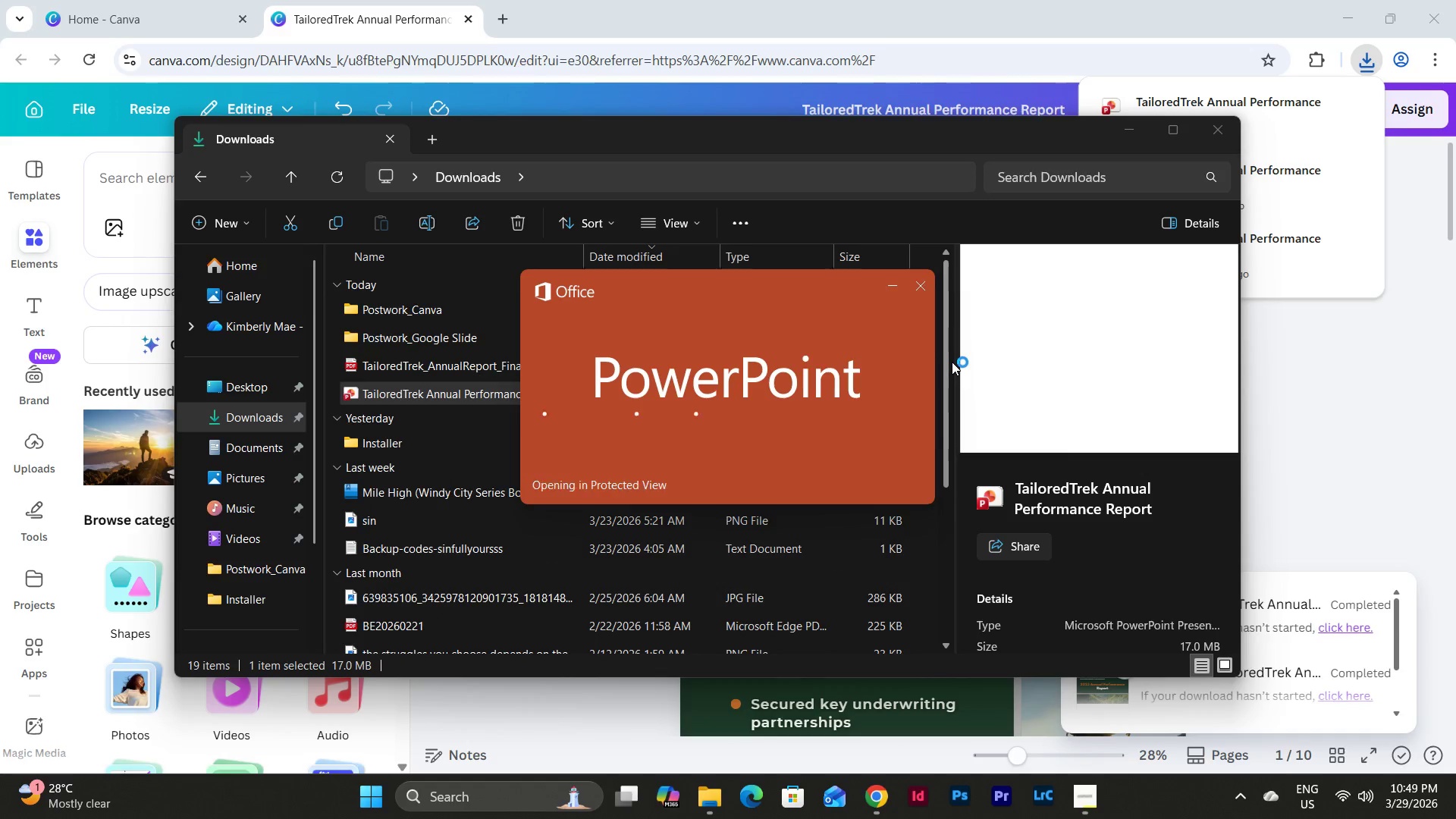 
left_click([1282, 763])
 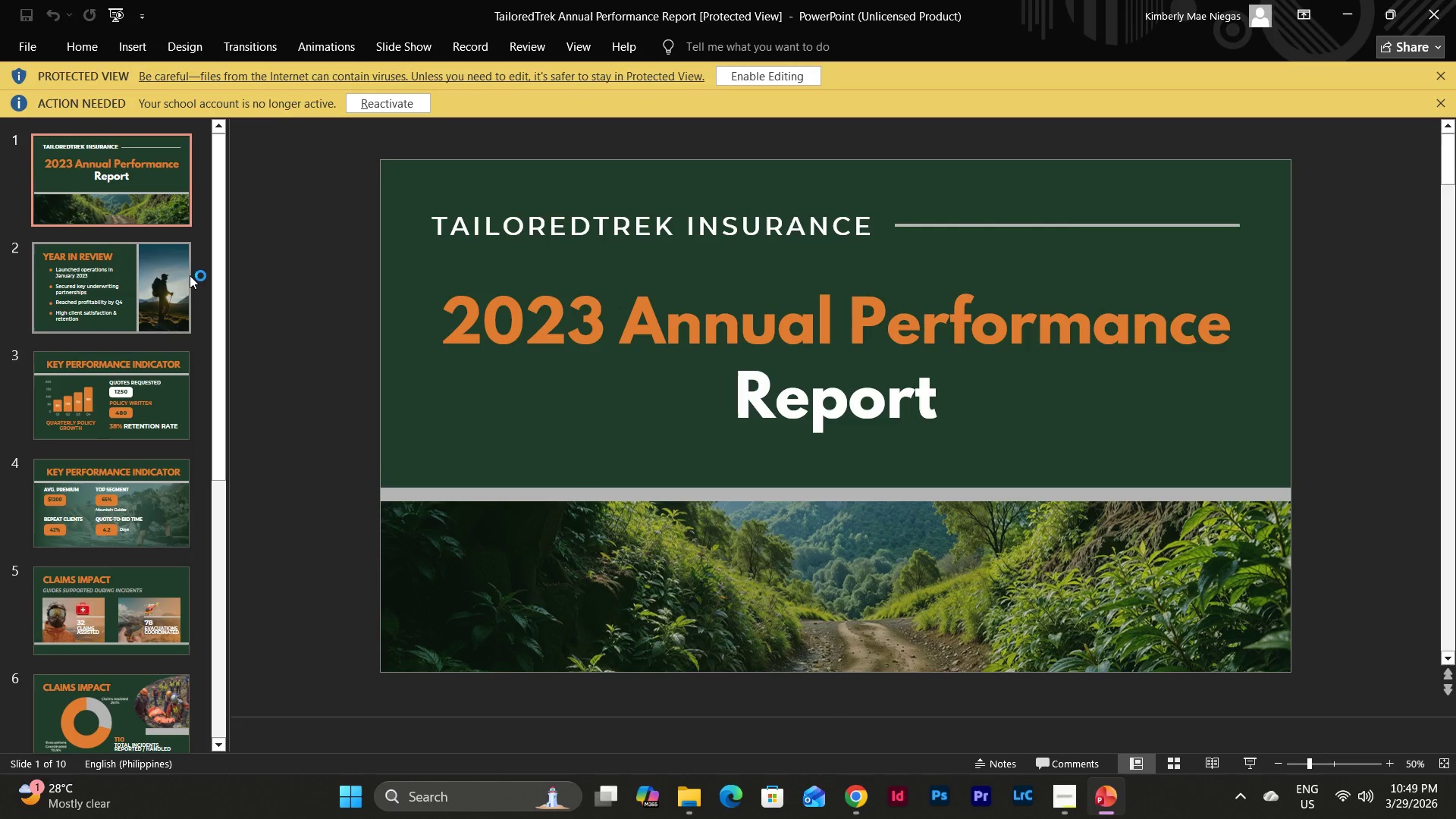 
left_click([141, 277])
 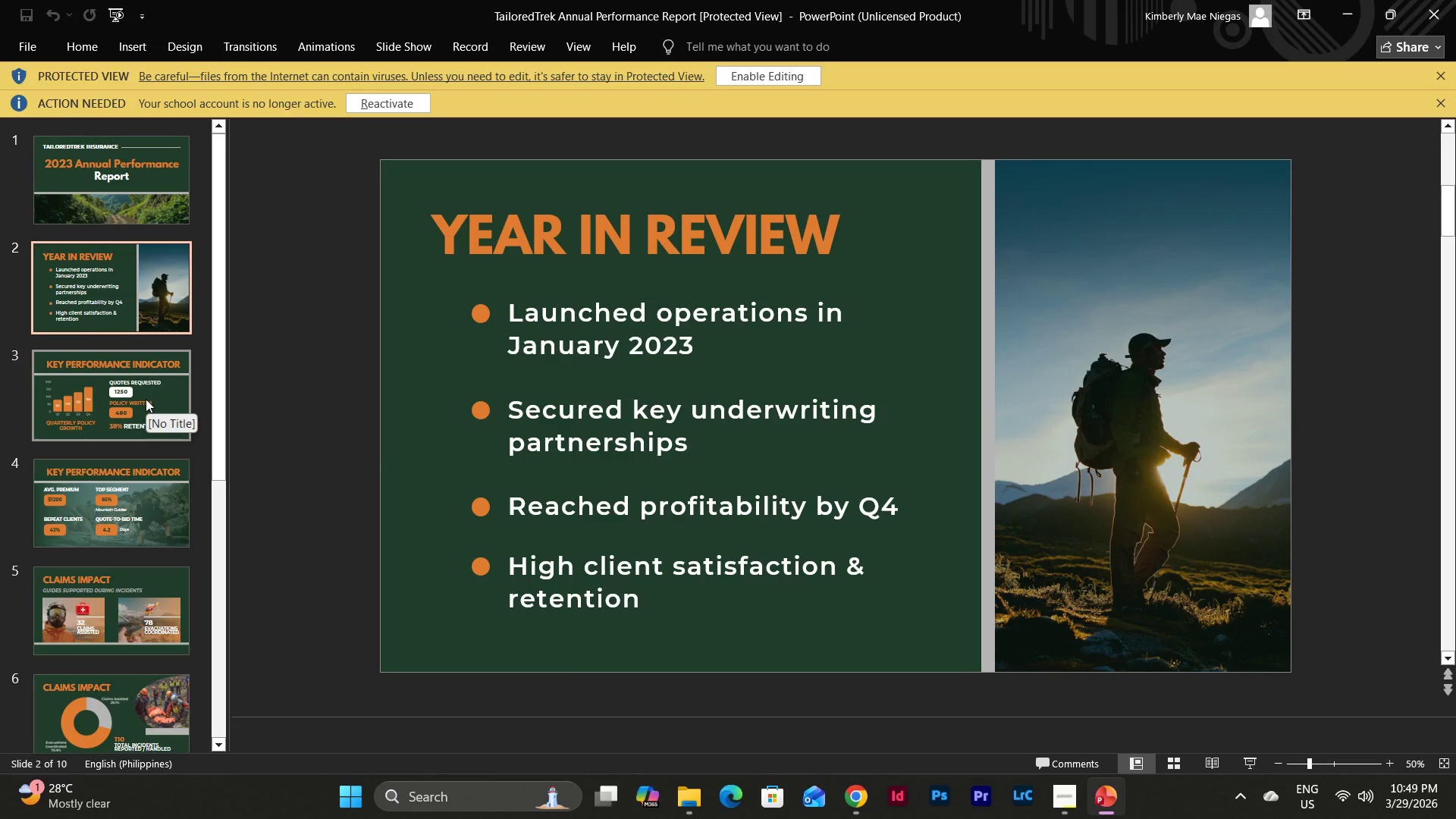 
left_click([146, 399])
 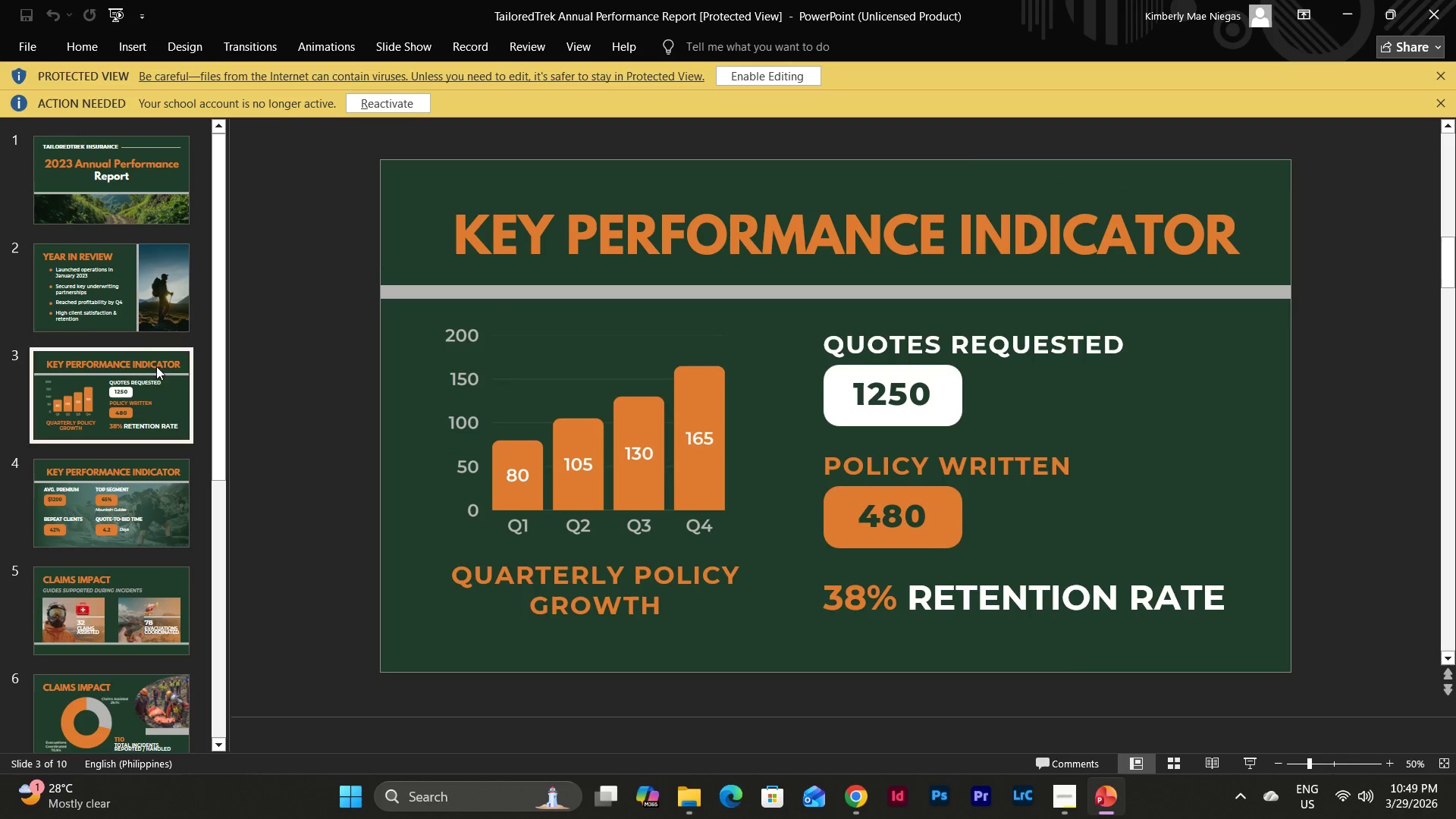 
left_click([143, 300])
 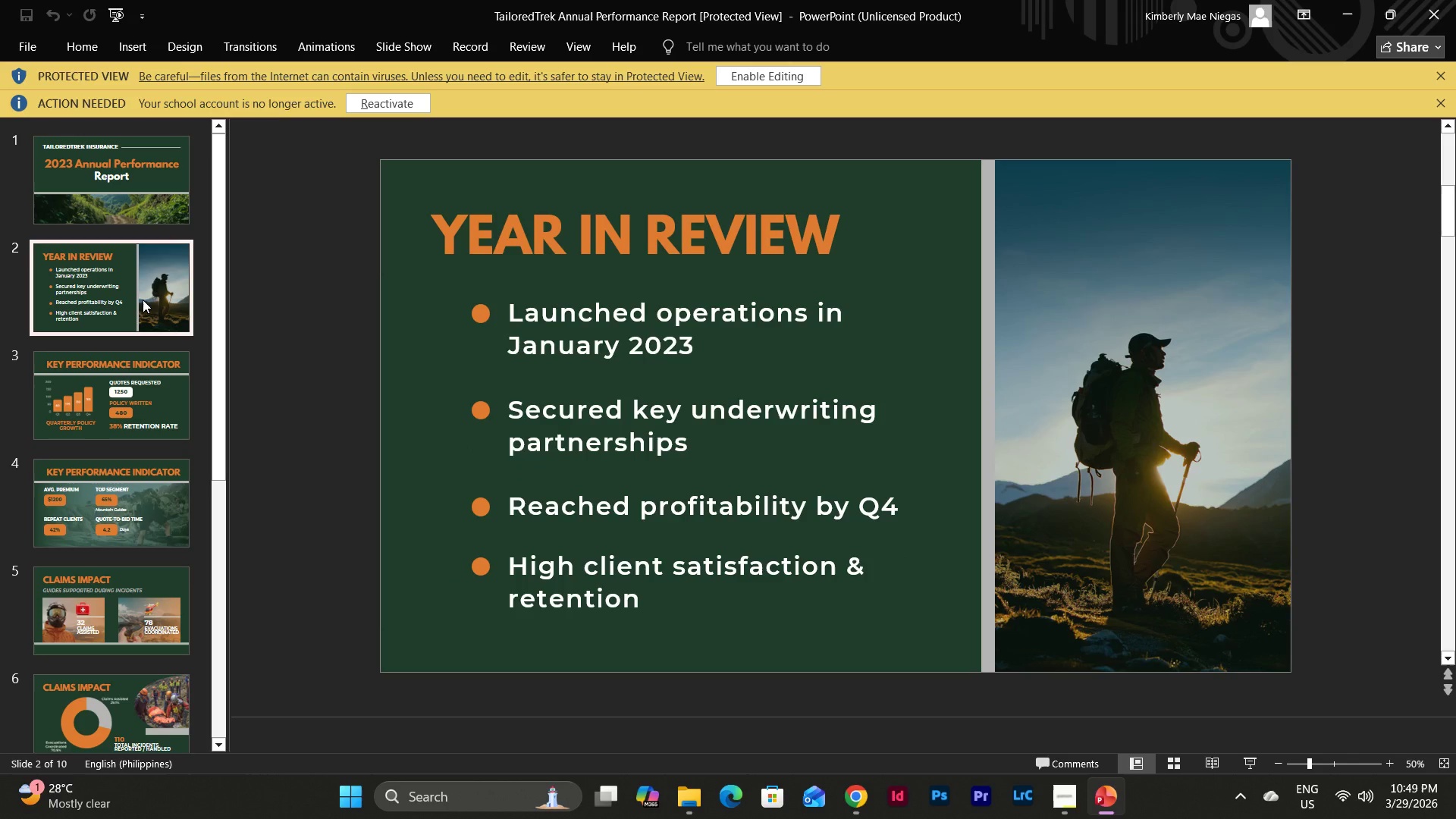 
scroll: coordinate [143, 300], scroll_direction: down, amount: 1.0
 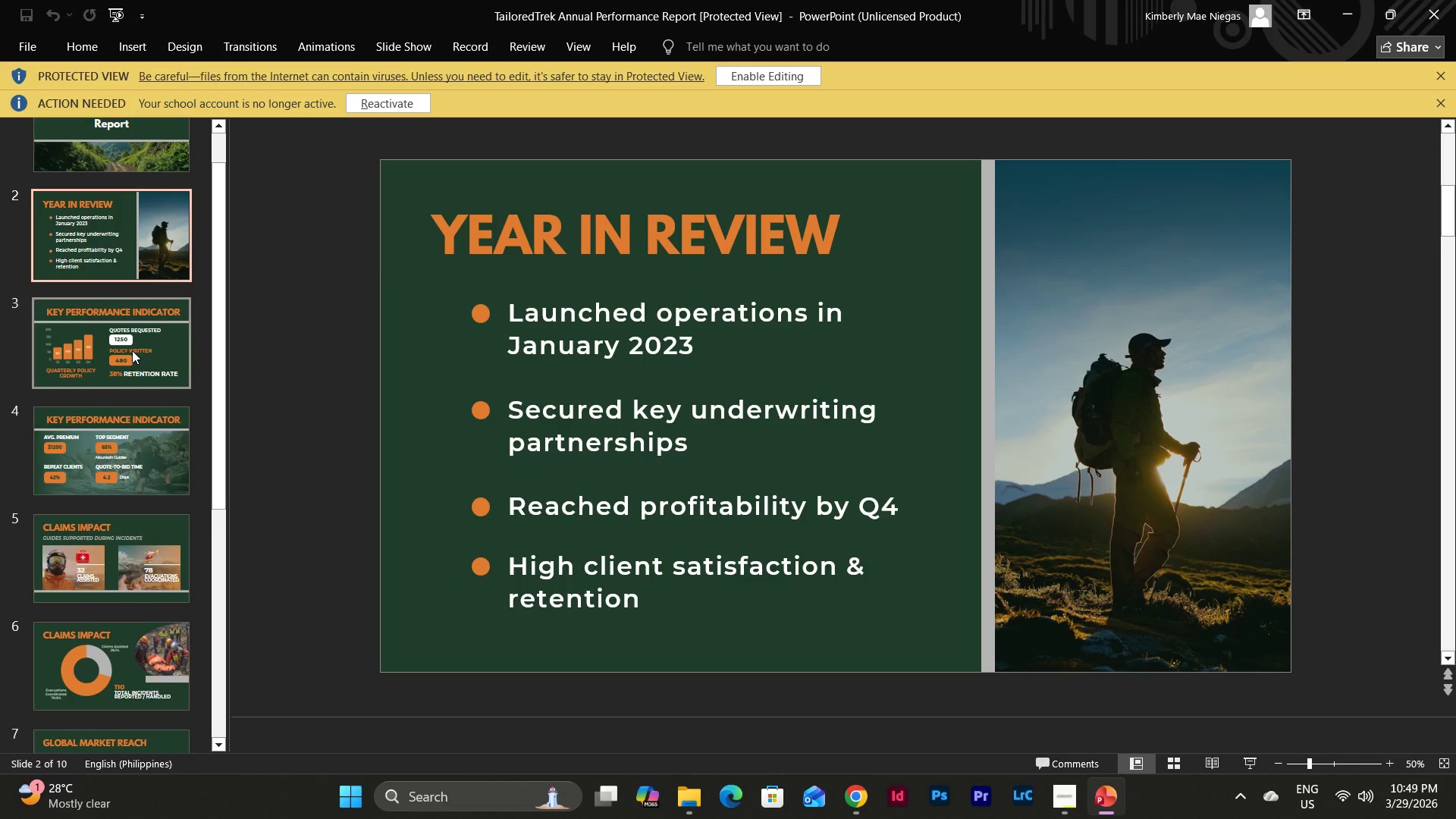 
left_click([132, 347])
 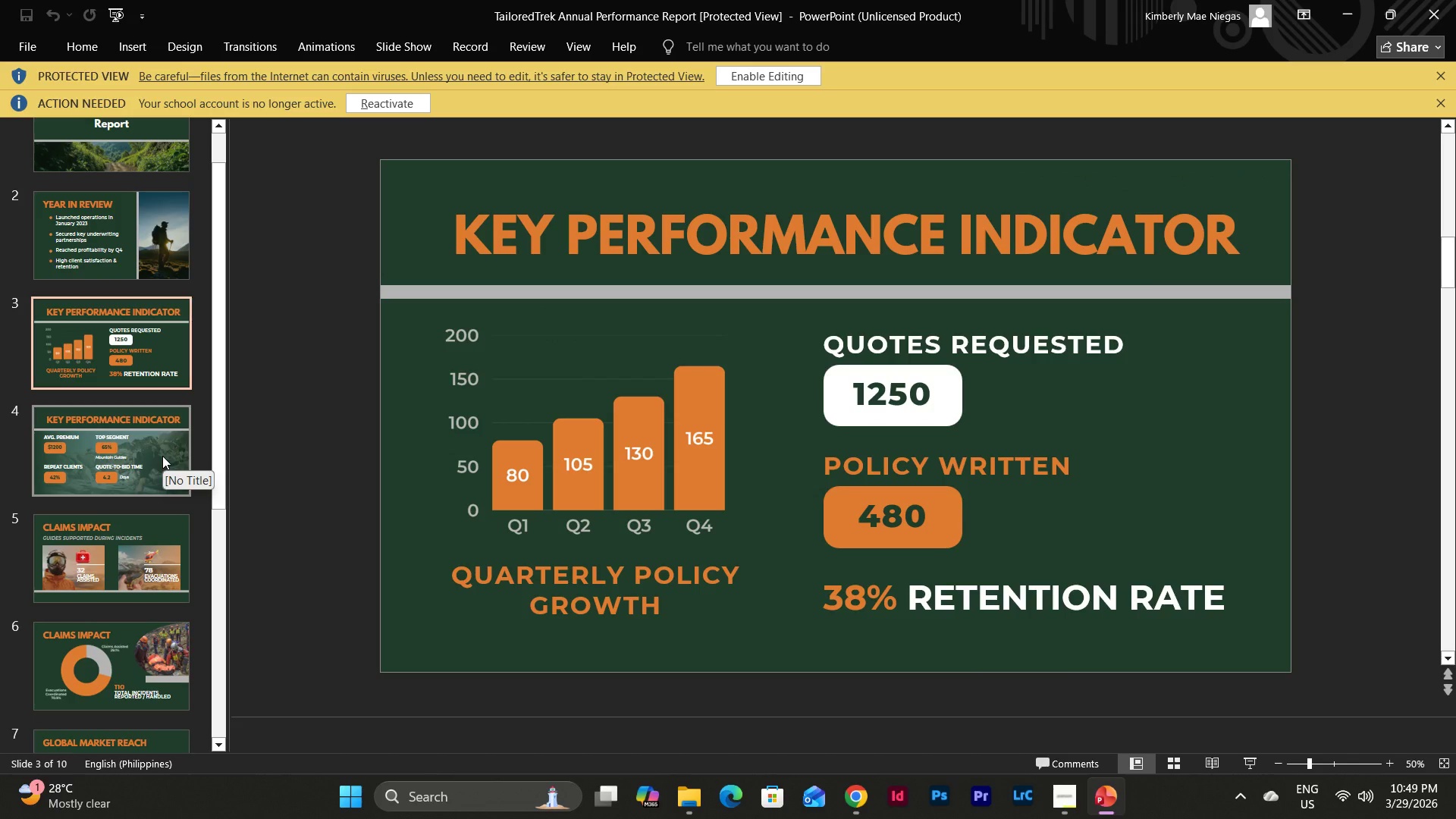 
left_click([162, 456])
 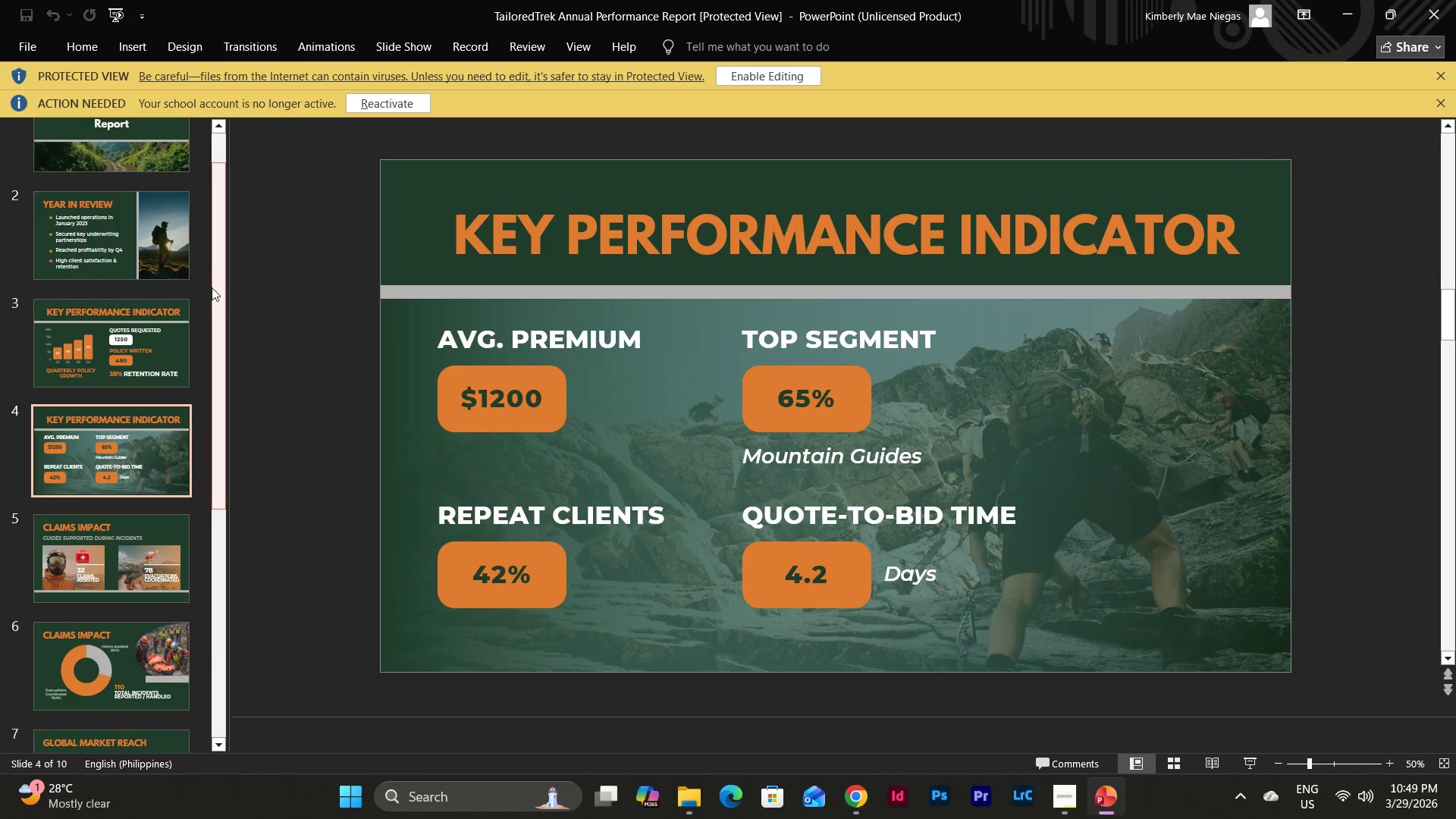 
scroll: coordinate [212, 287], scroll_direction: down, amount: 1.0
 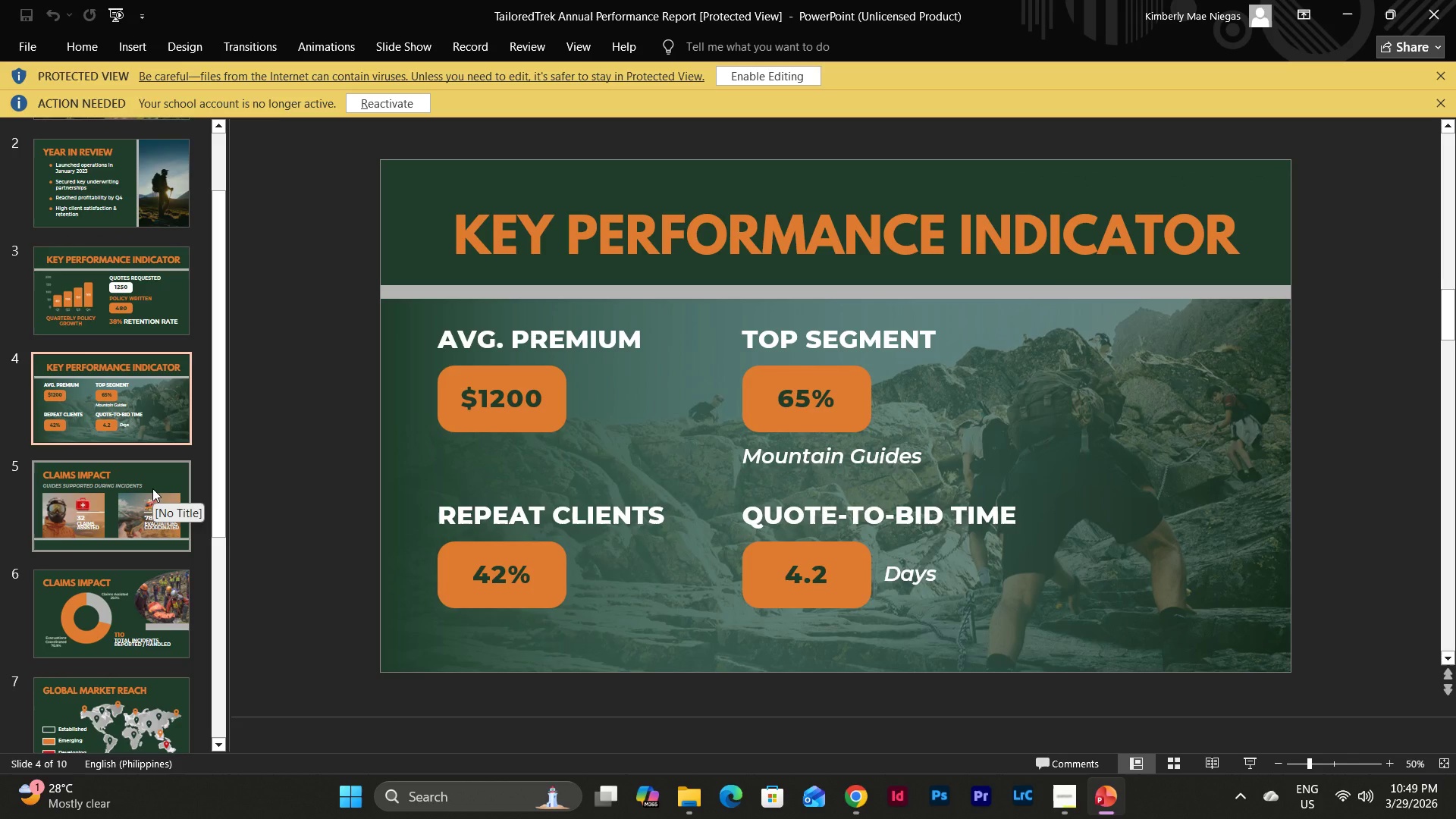 
left_click([152, 488])
 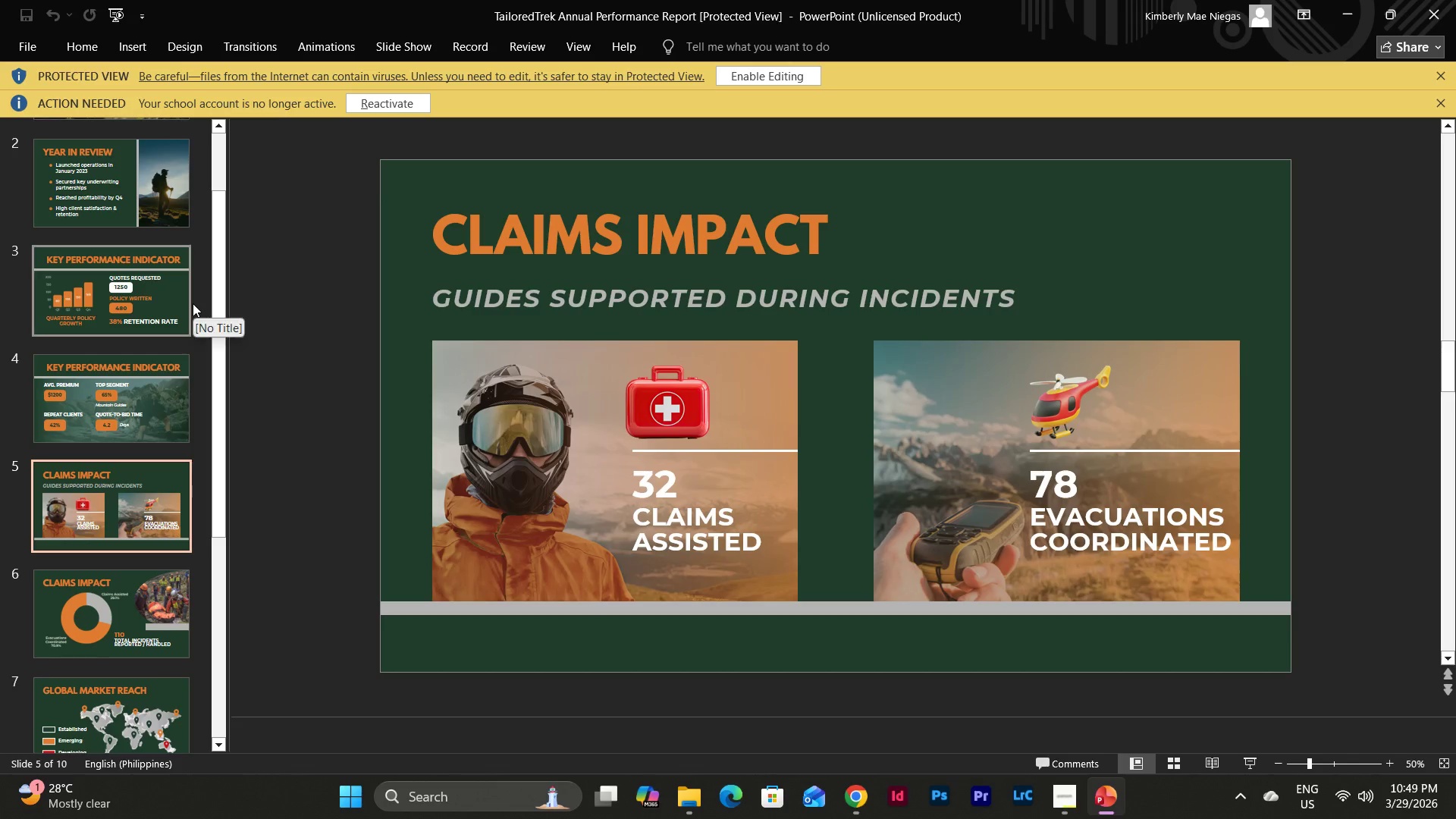 
scroll: coordinate [193, 303], scroll_direction: down, amount: 1.0
 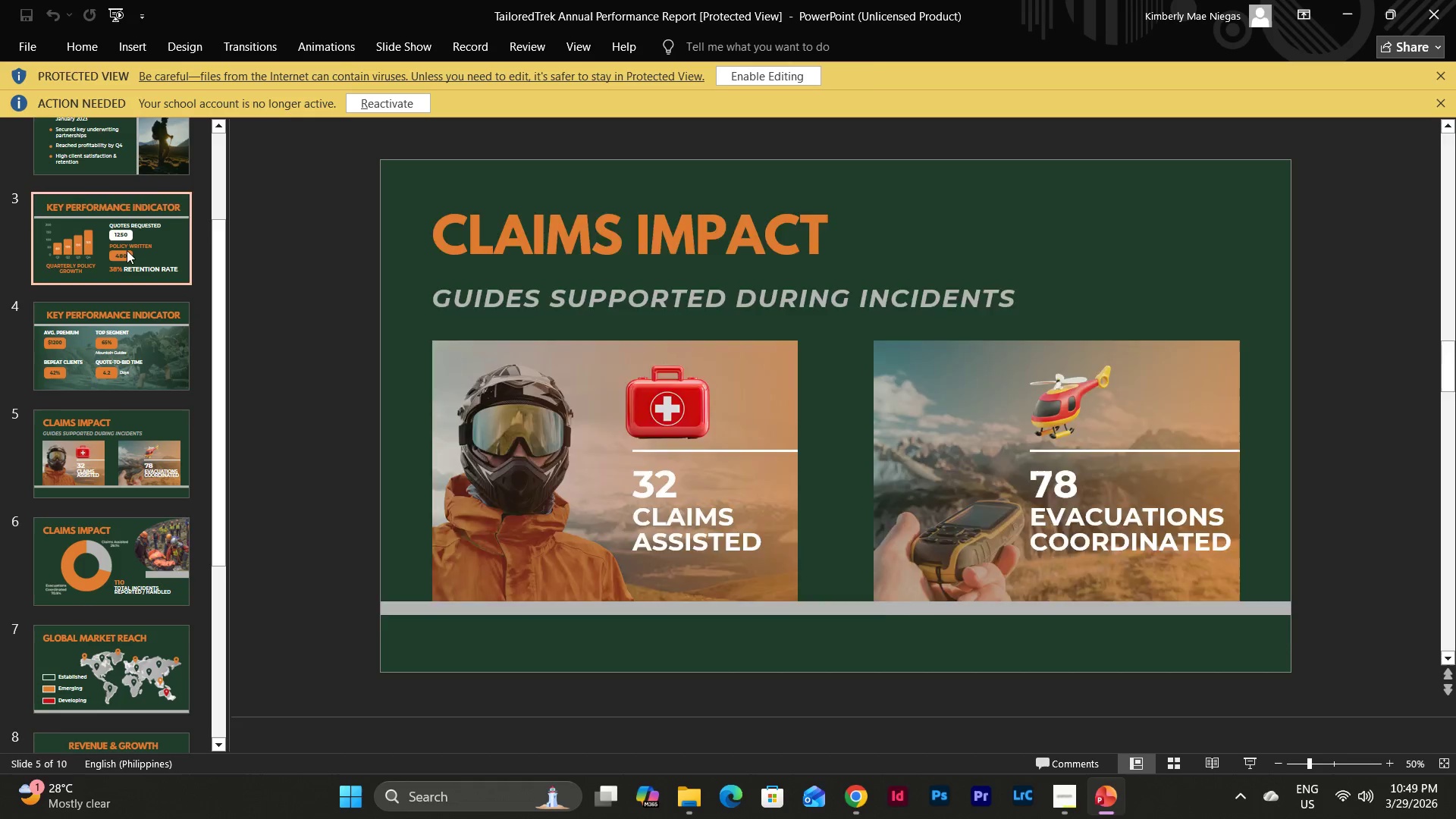 
double_click([133, 357])
 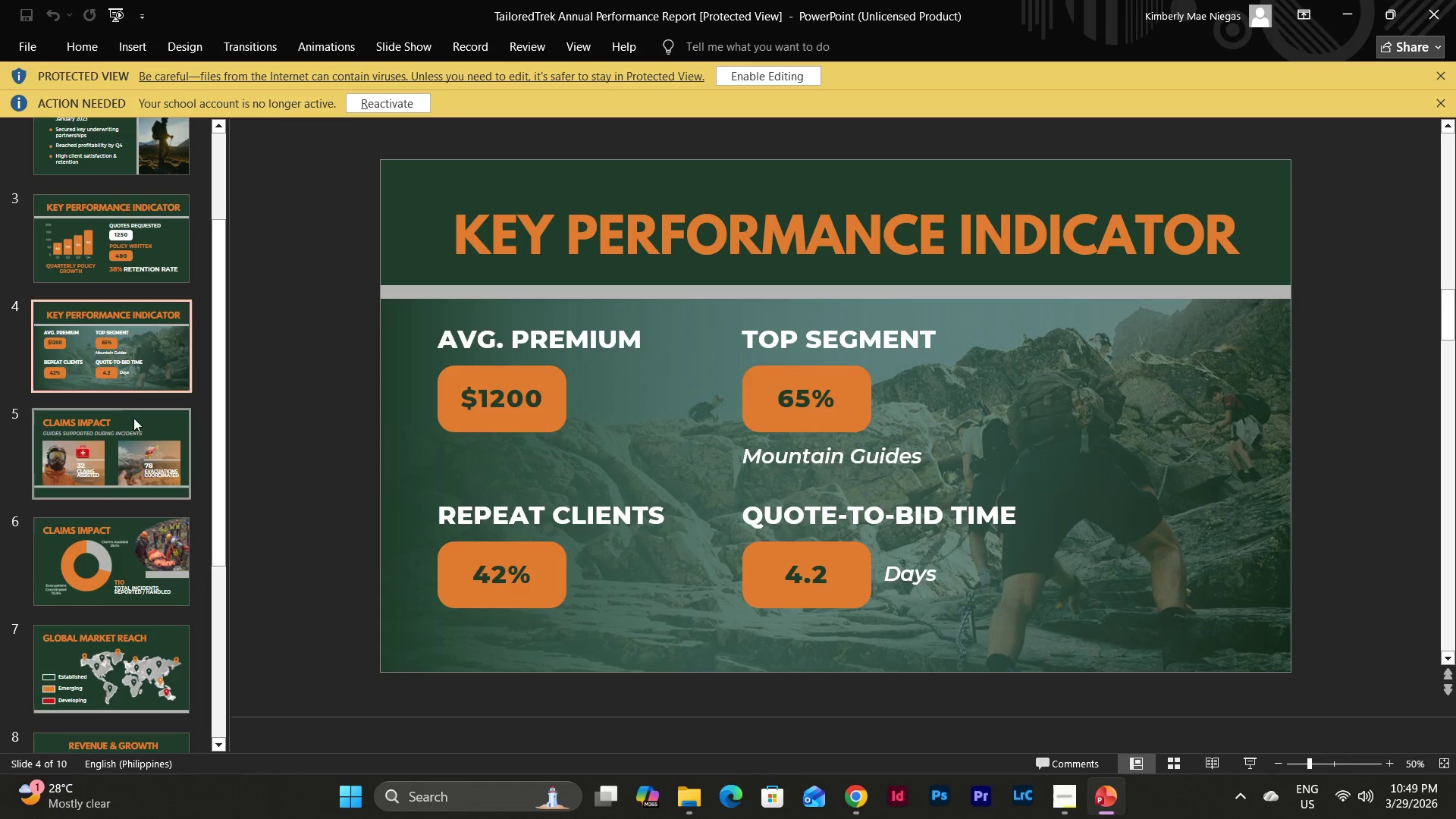 
left_click([141, 248])
 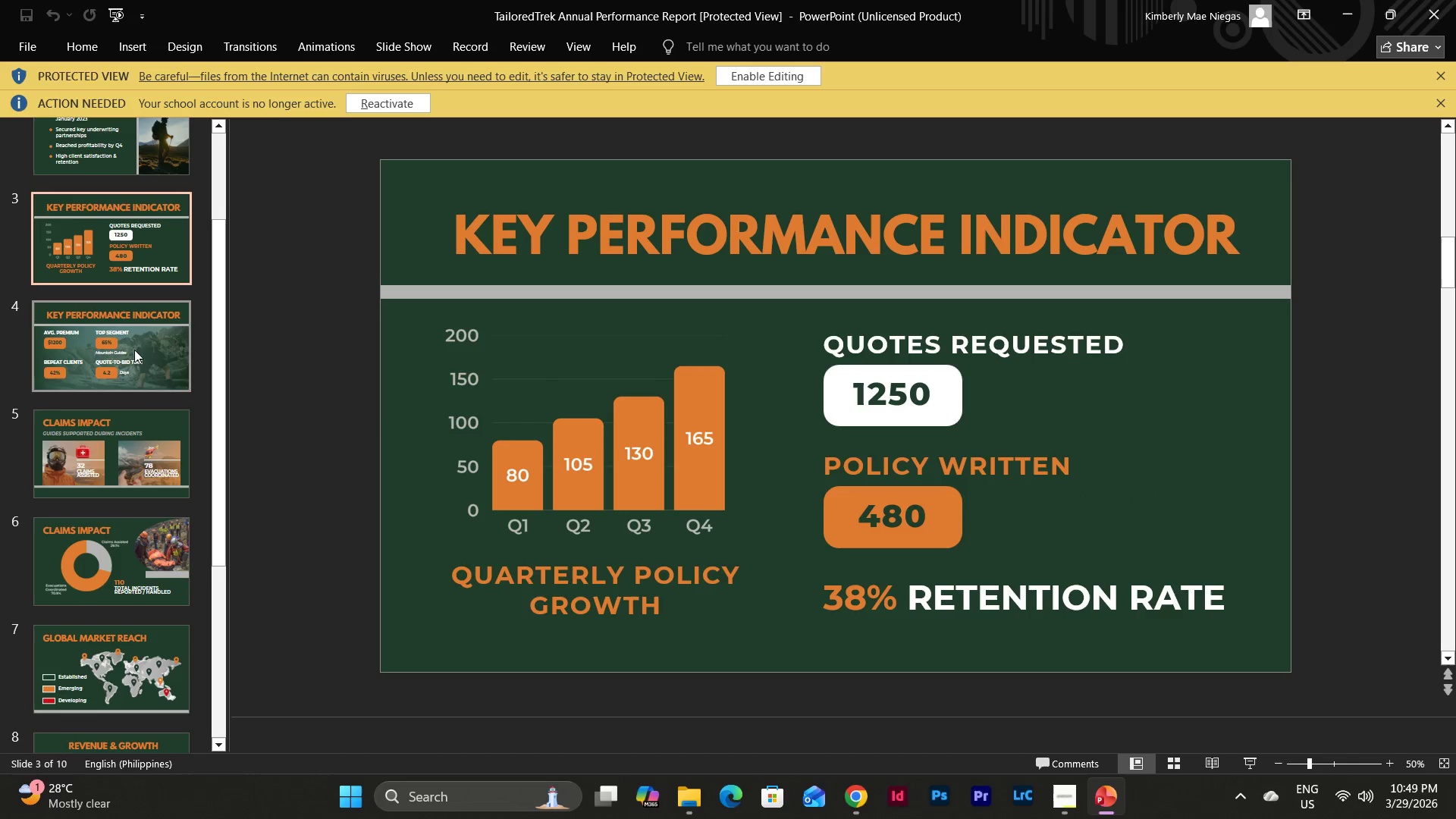 
left_click([136, 376])
 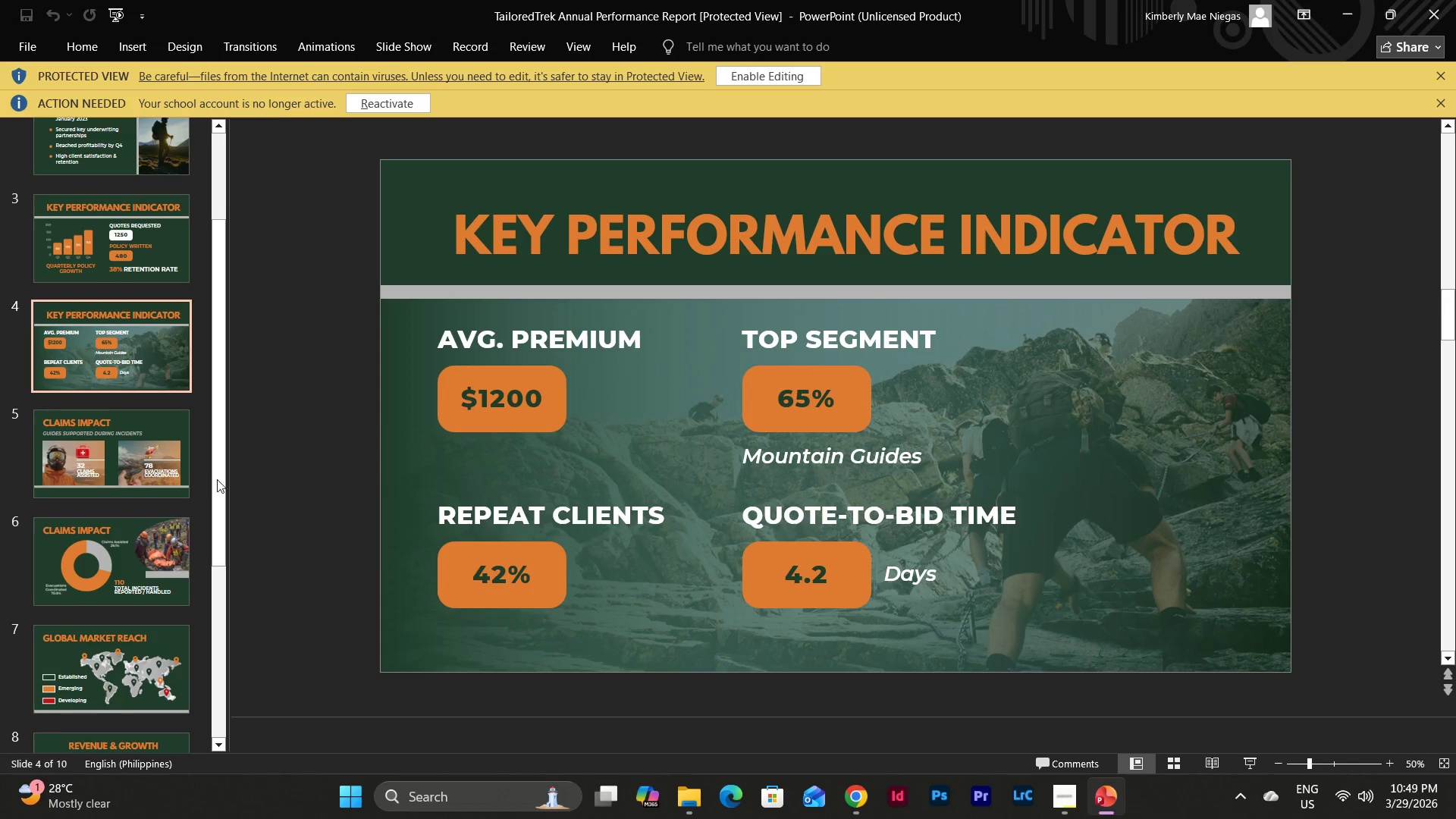 
double_click([155, 549])
 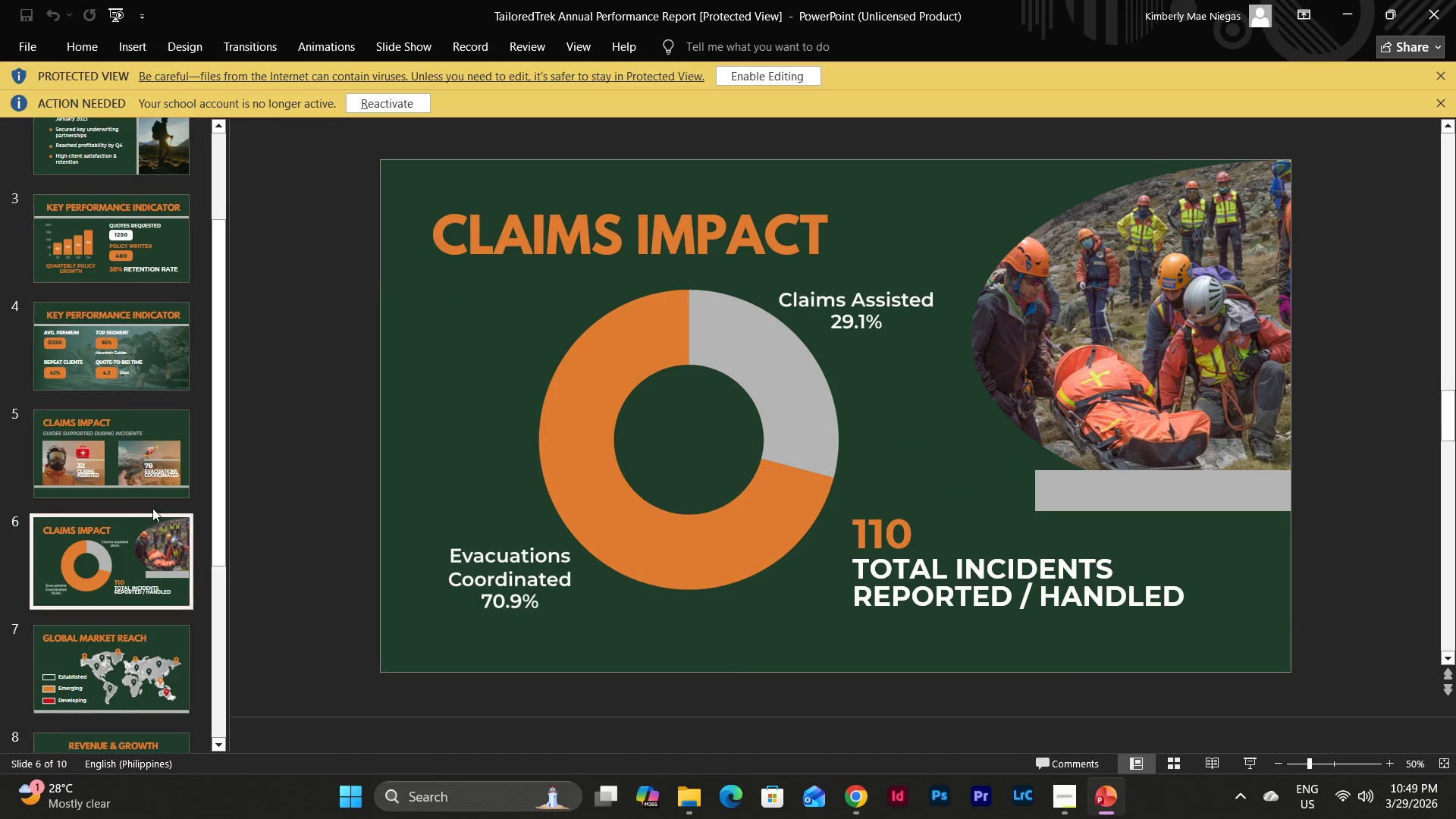 
left_click([155, 493])
 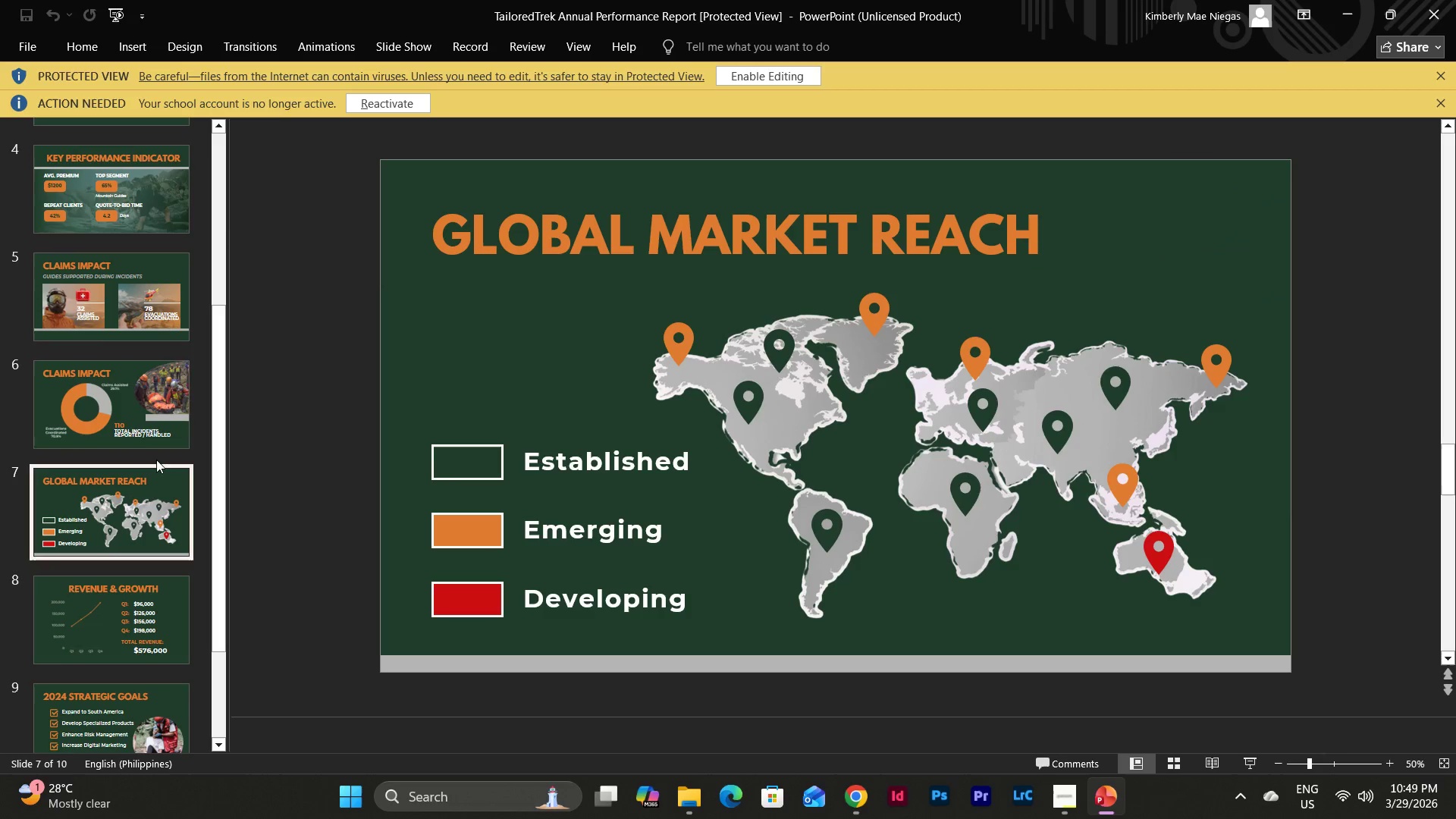 
scroll: coordinate [155, 493], scroll_direction: down, amount: 3.0
 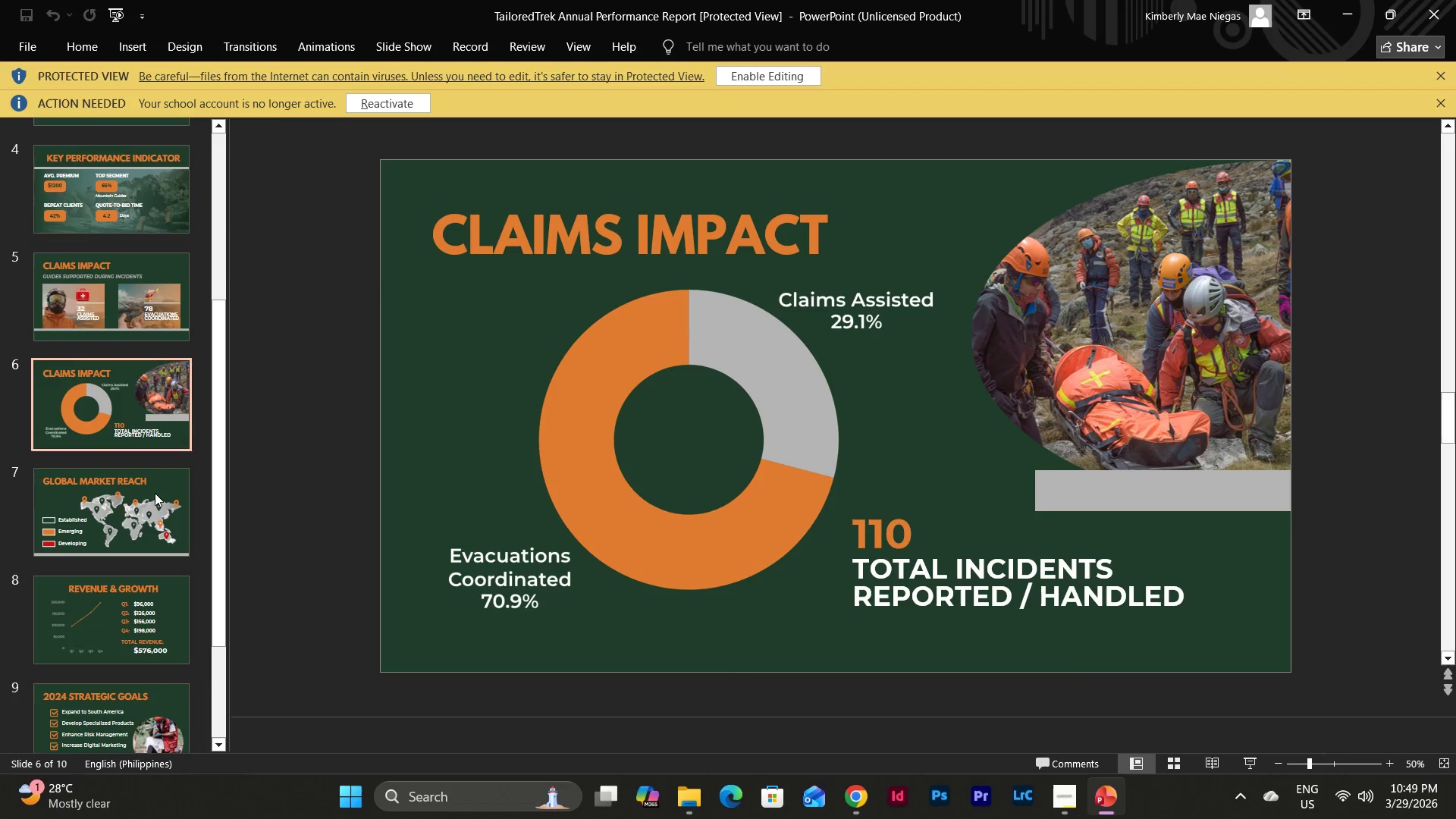 
left_click([155, 400])
 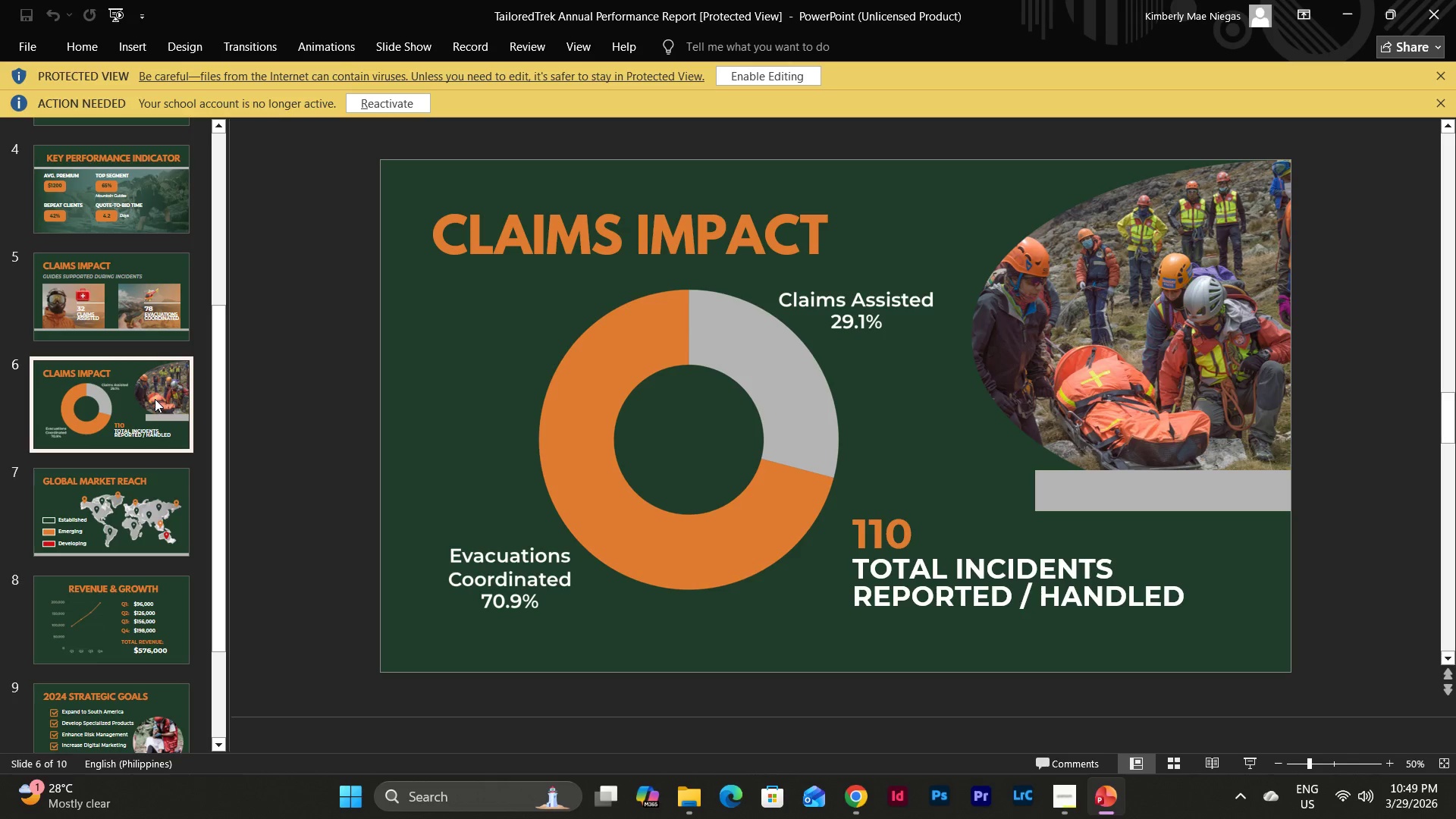 
left_click([128, 511])
 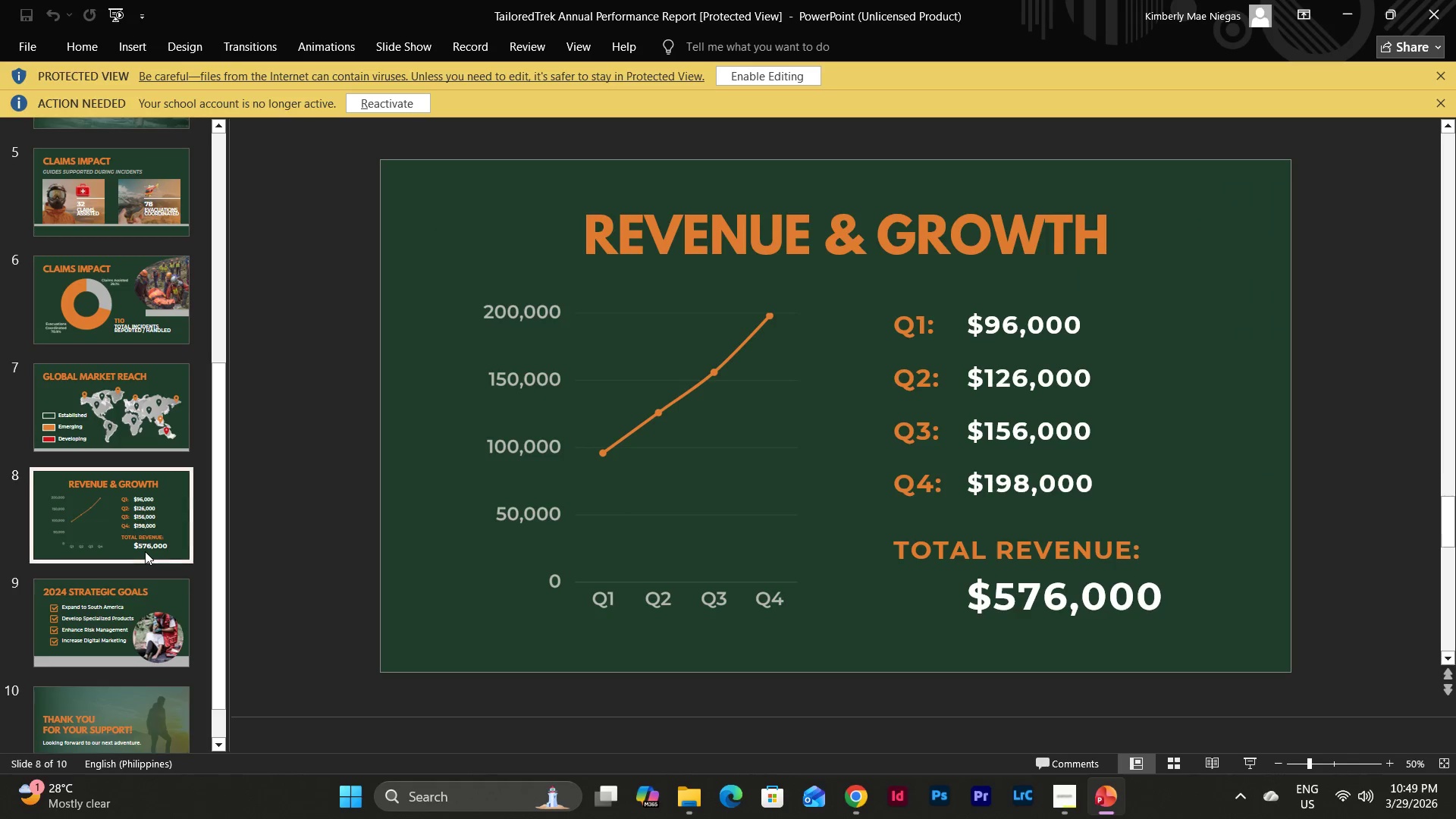 
scroll: coordinate [145, 551], scroll_direction: down, amount: 4.0
 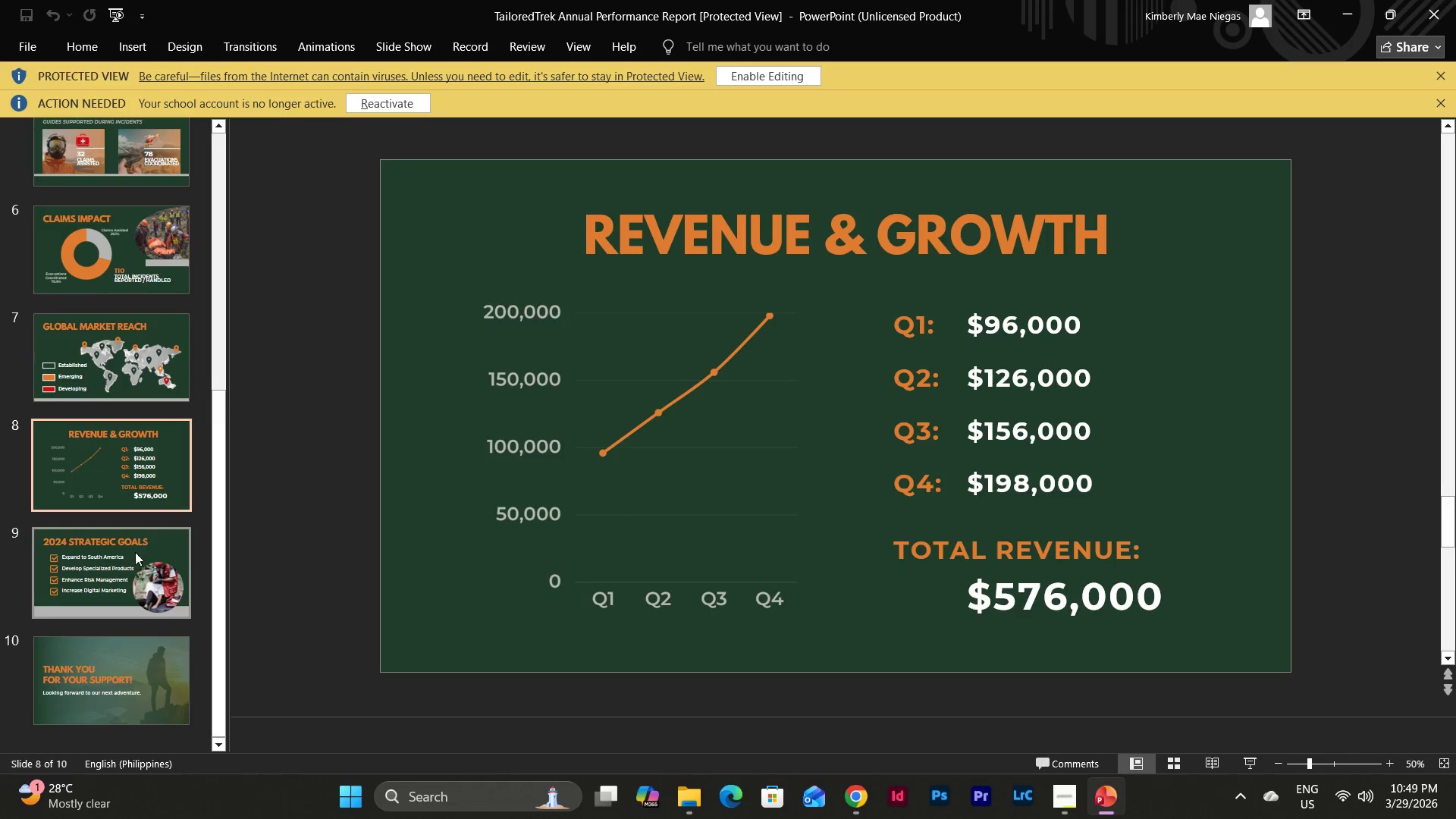 
left_click([133, 559])
 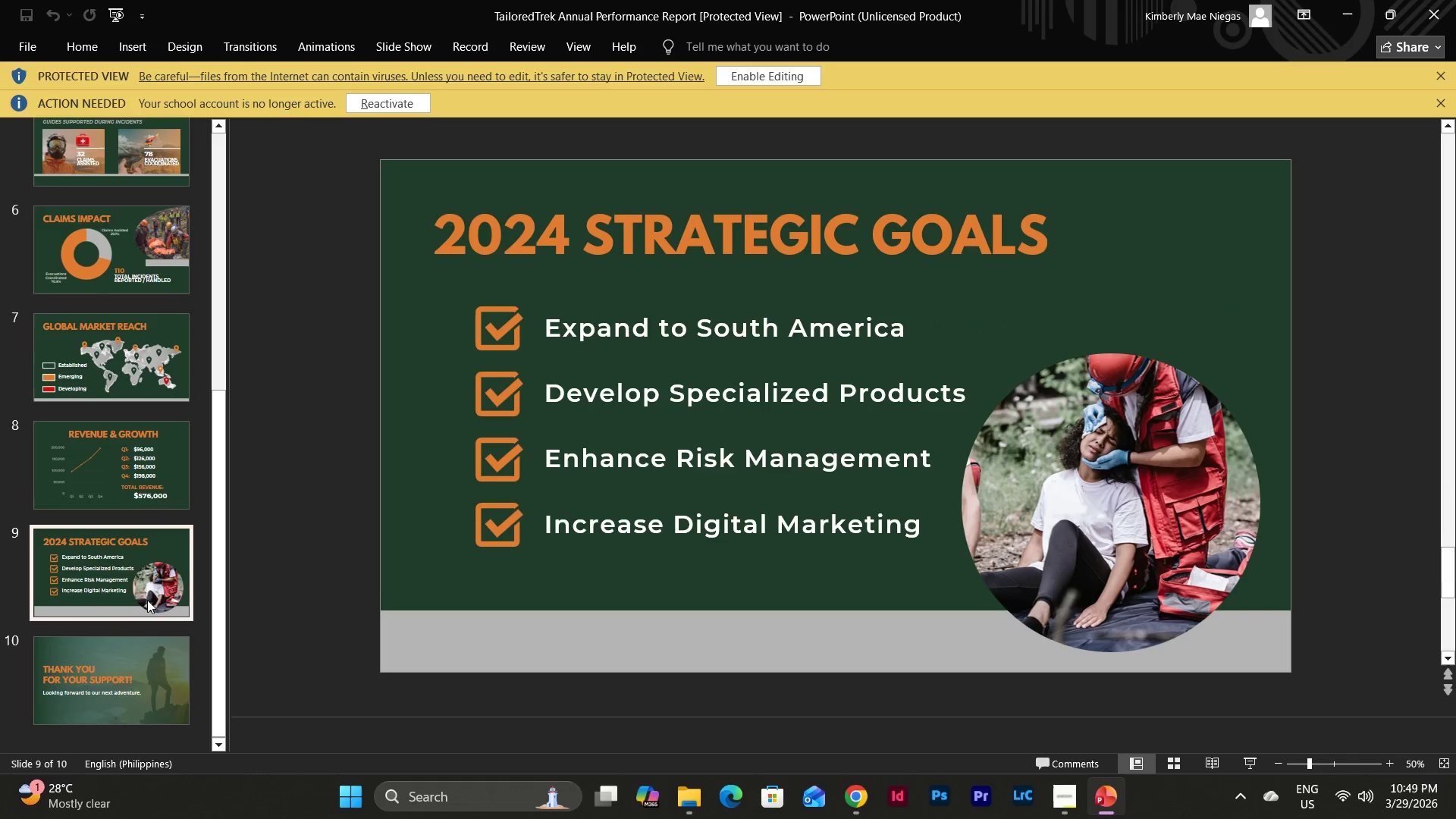 
scroll: coordinate [147, 591], scroll_direction: down, amount: 2.0
 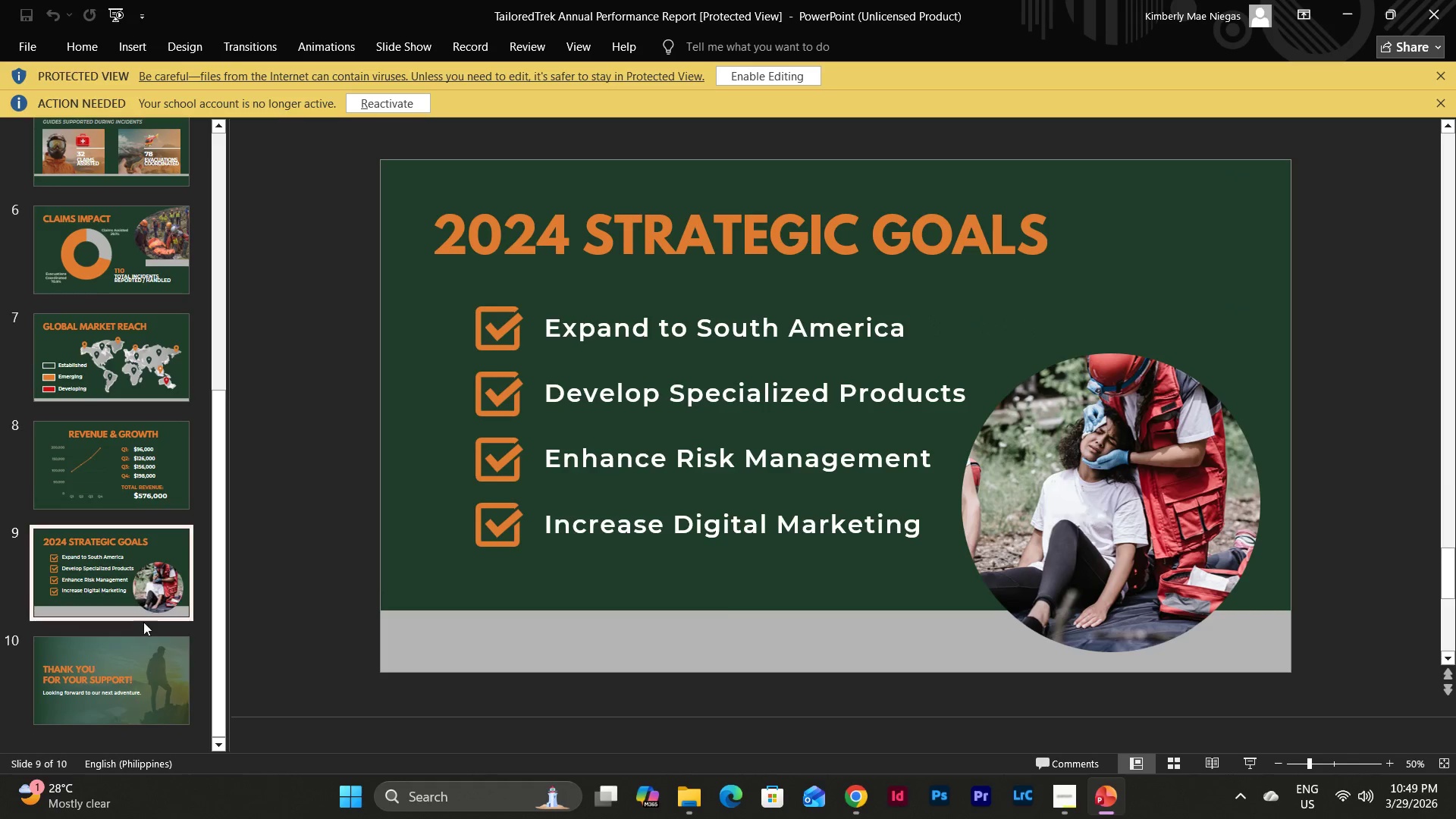 
left_click([150, 681])
 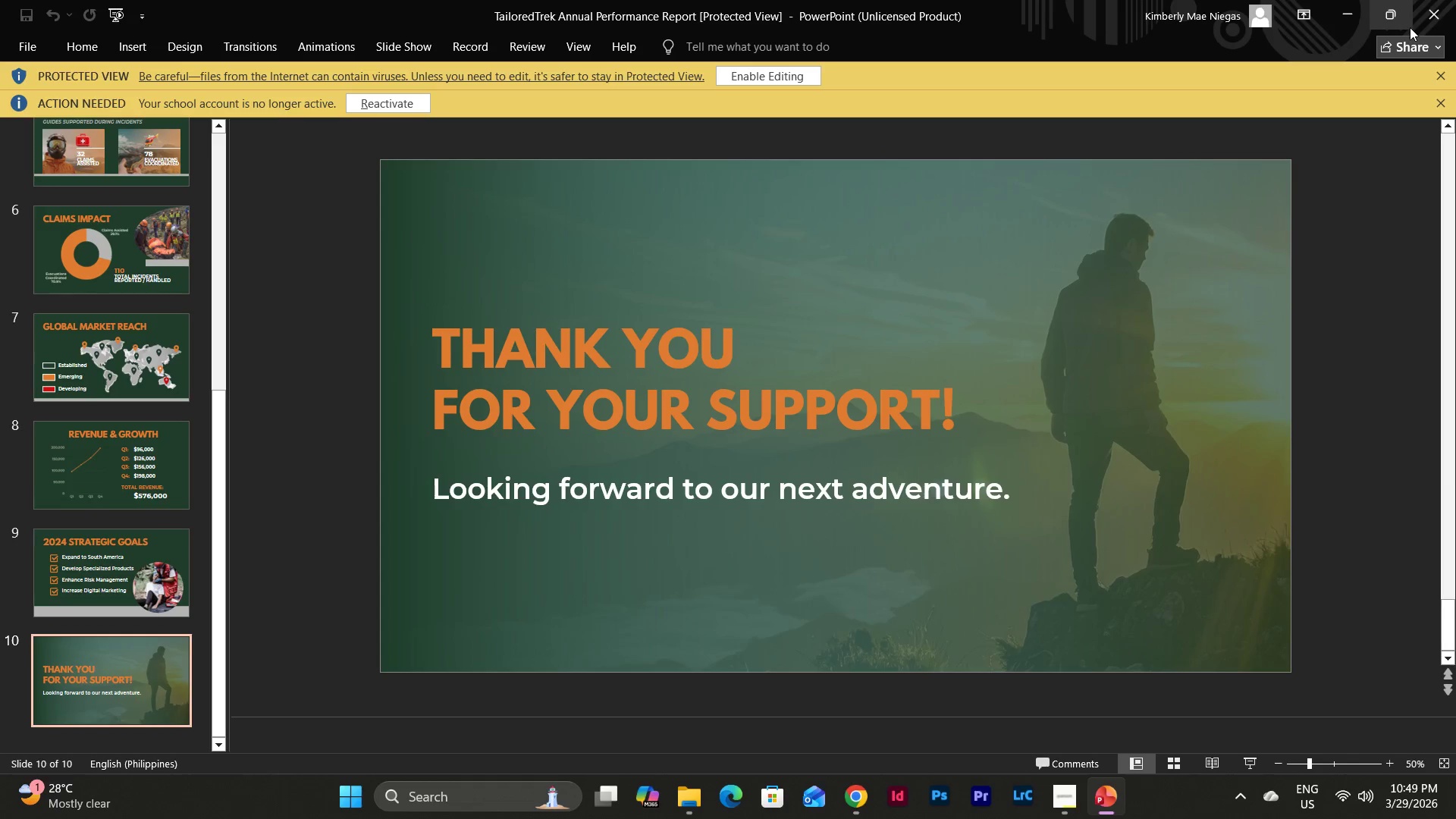 
left_click([1422, 16])
 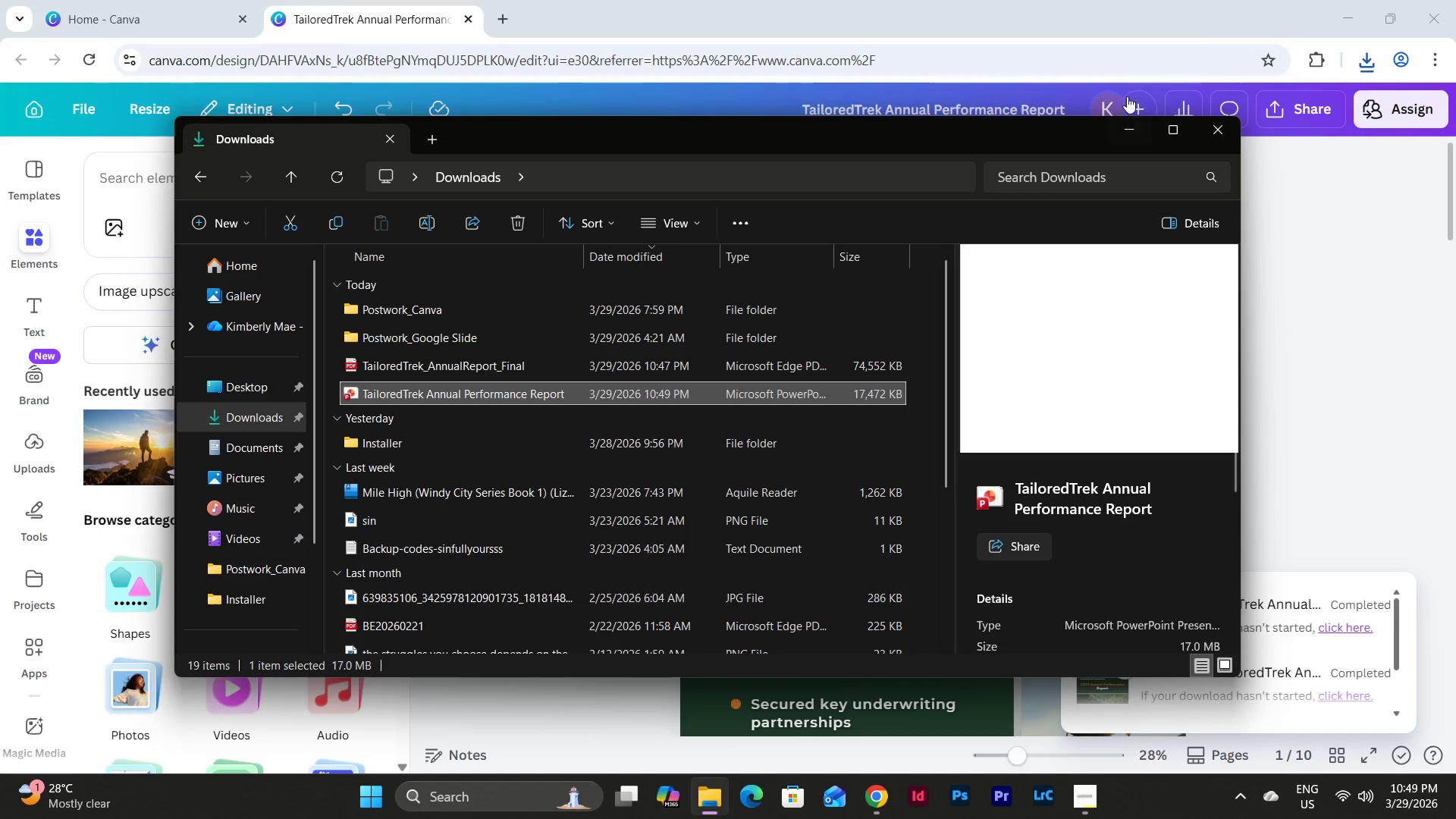 
left_click([1125, 127])
 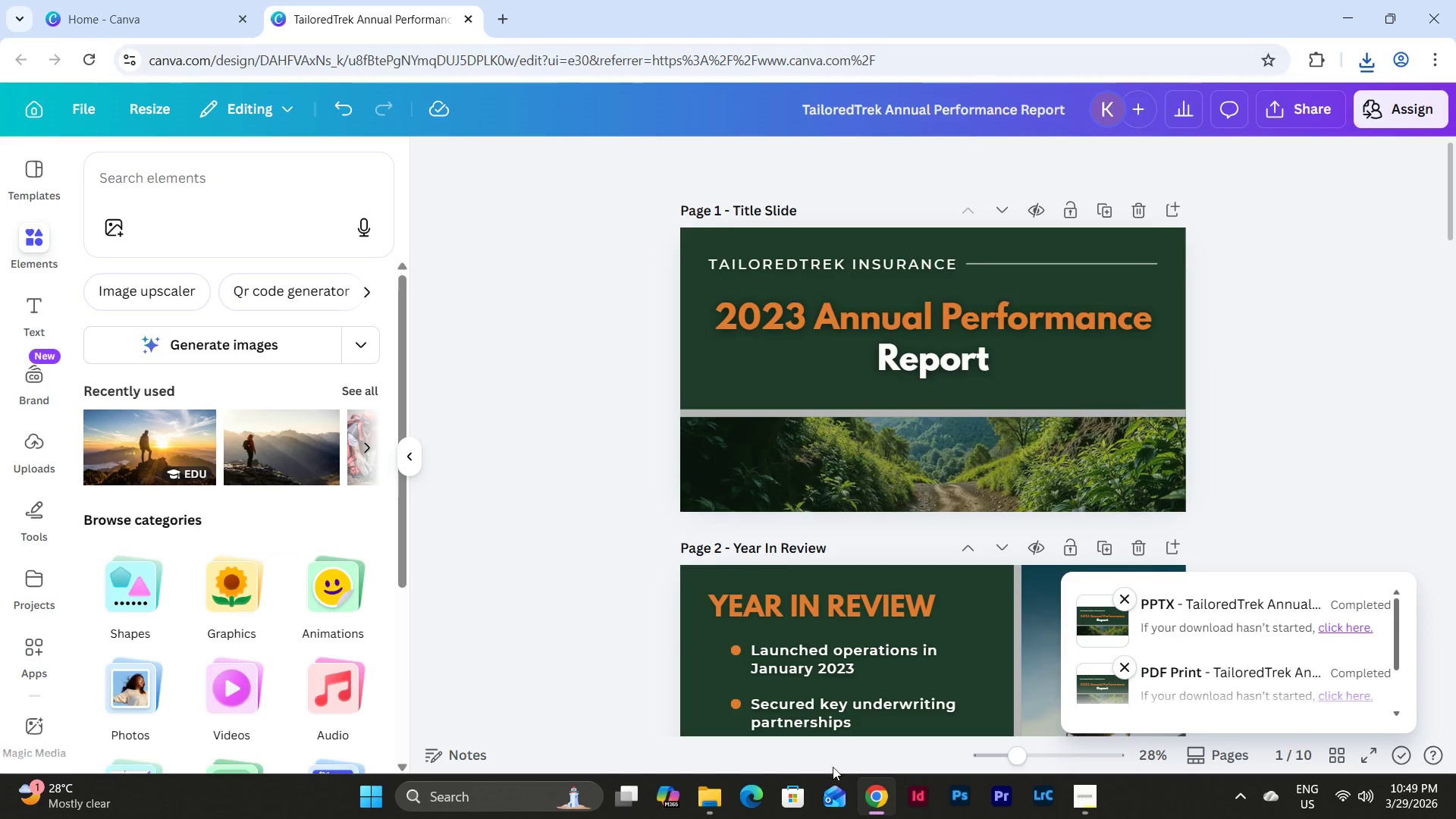 
left_click([706, 790])
 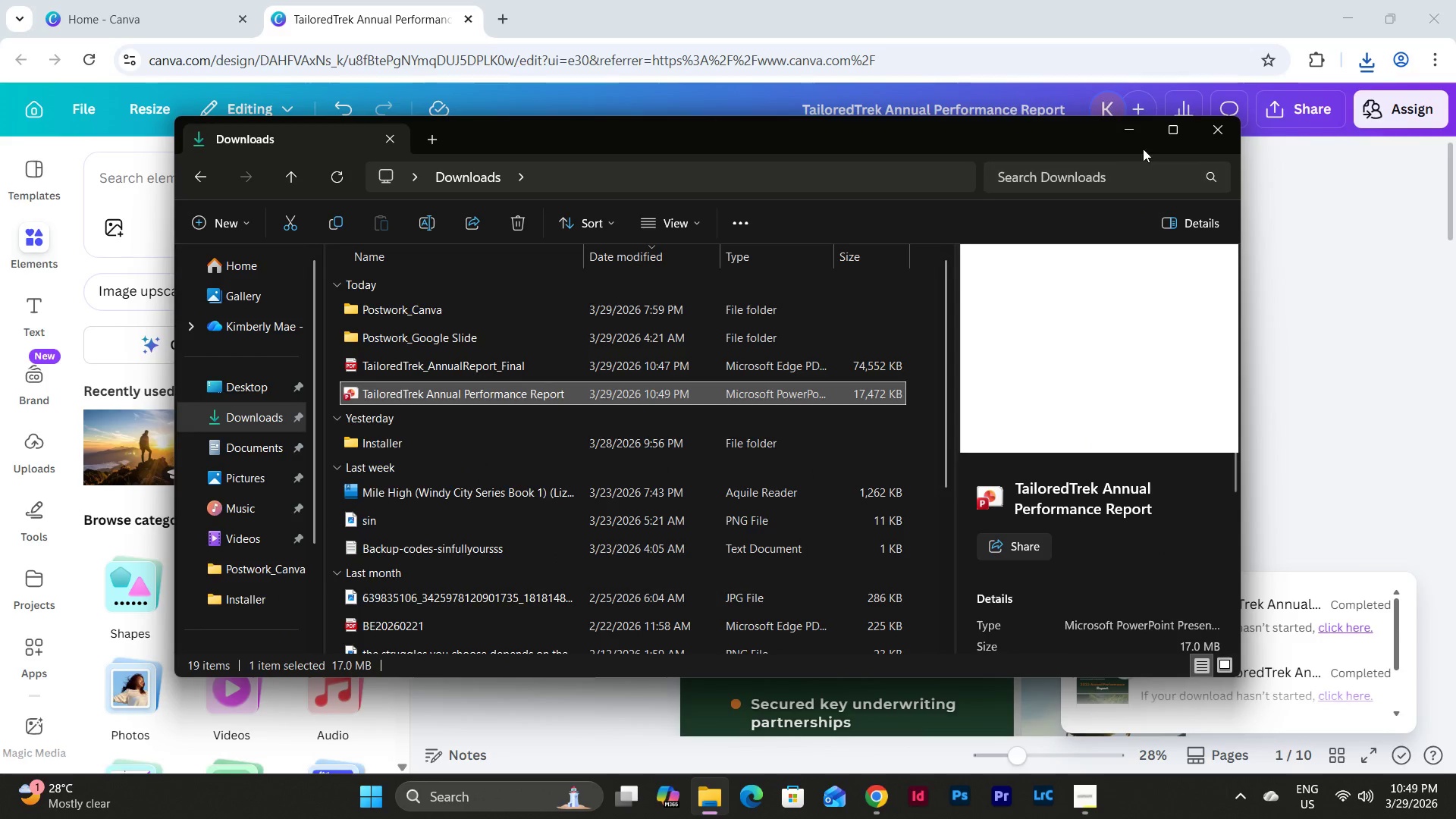 
left_click([1129, 133])
 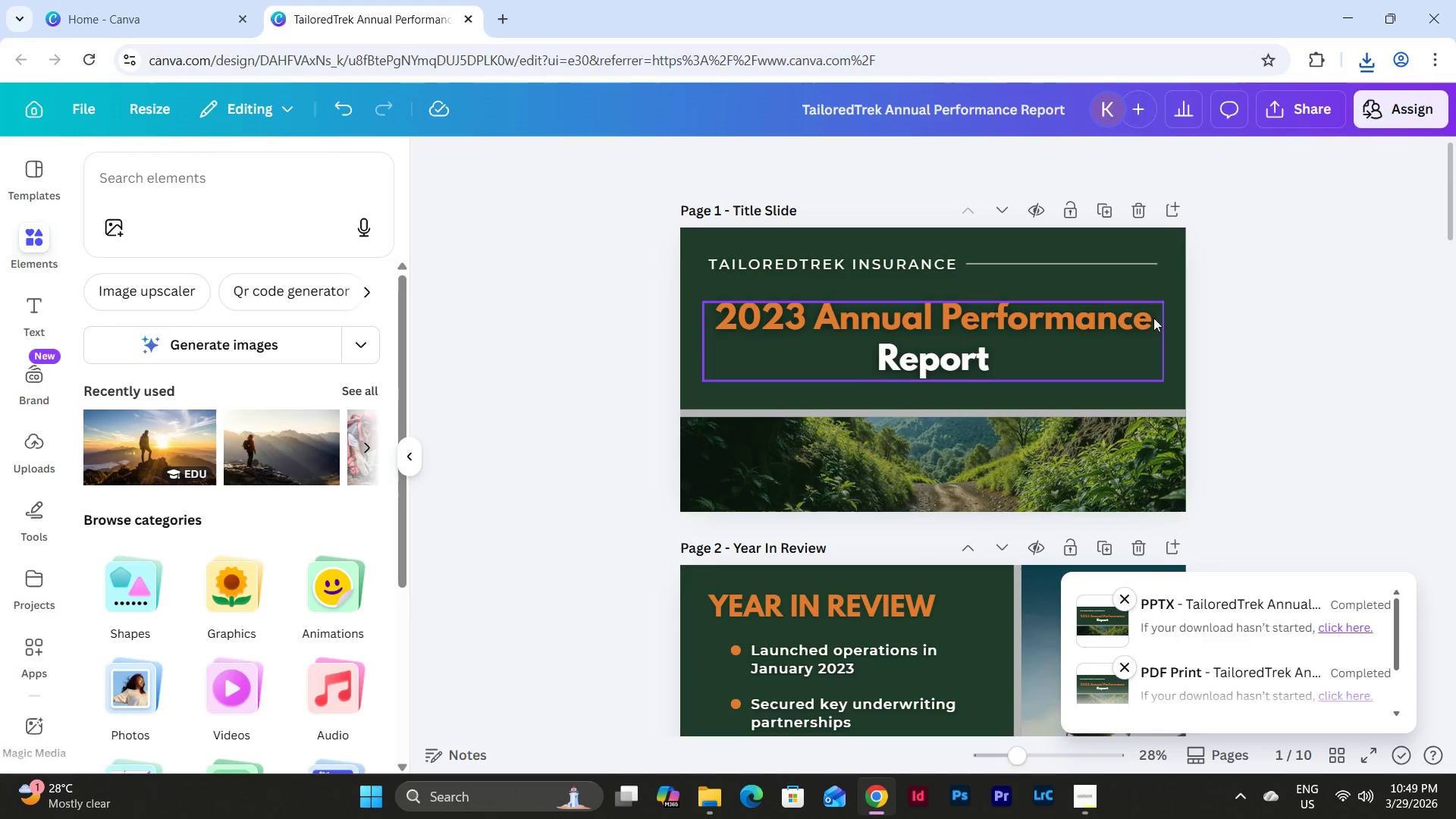 
left_click([1301, 397])
 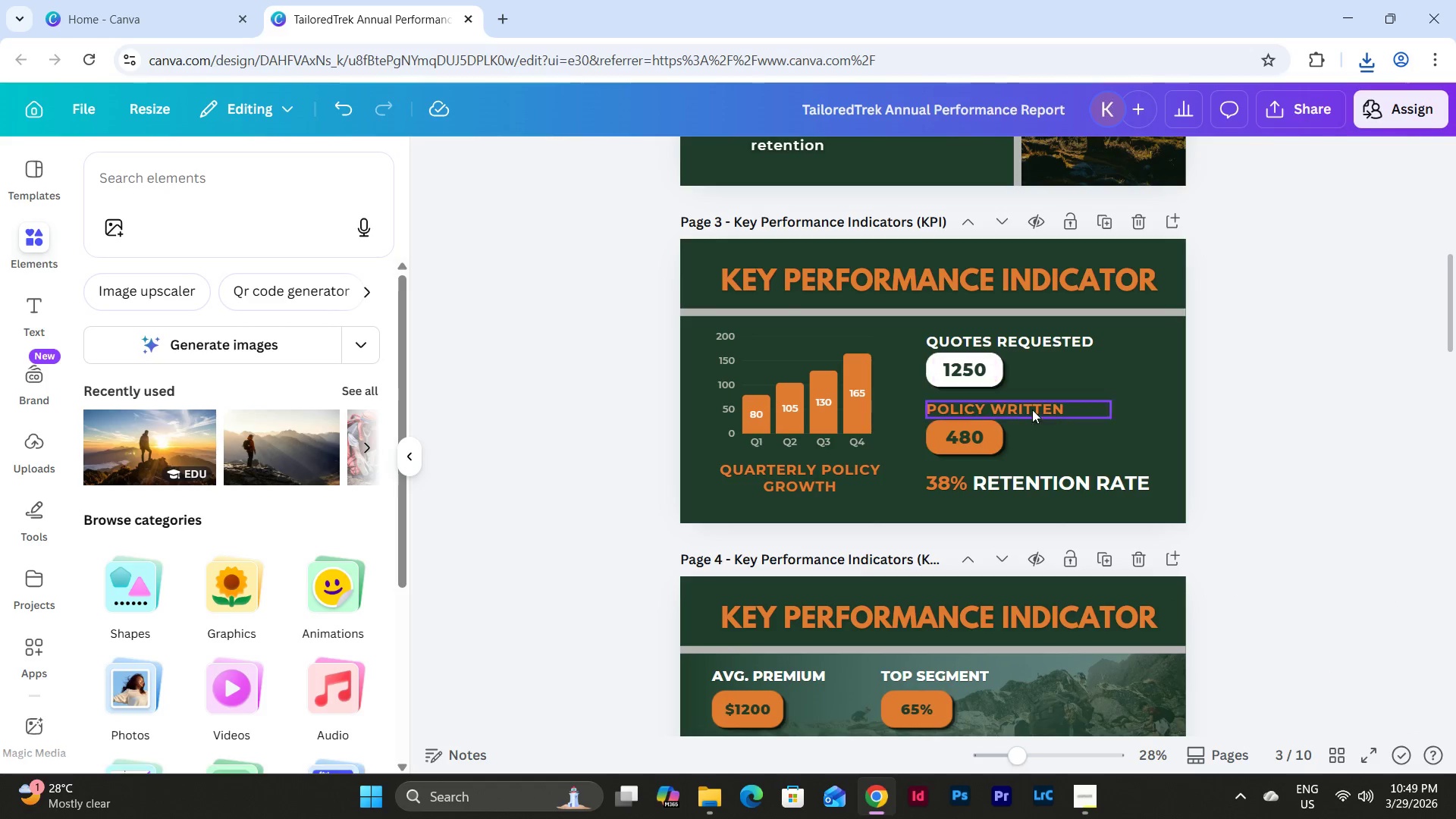 
scroll: coordinate [1222, 472], scroll_direction: down, amount: 32.0
 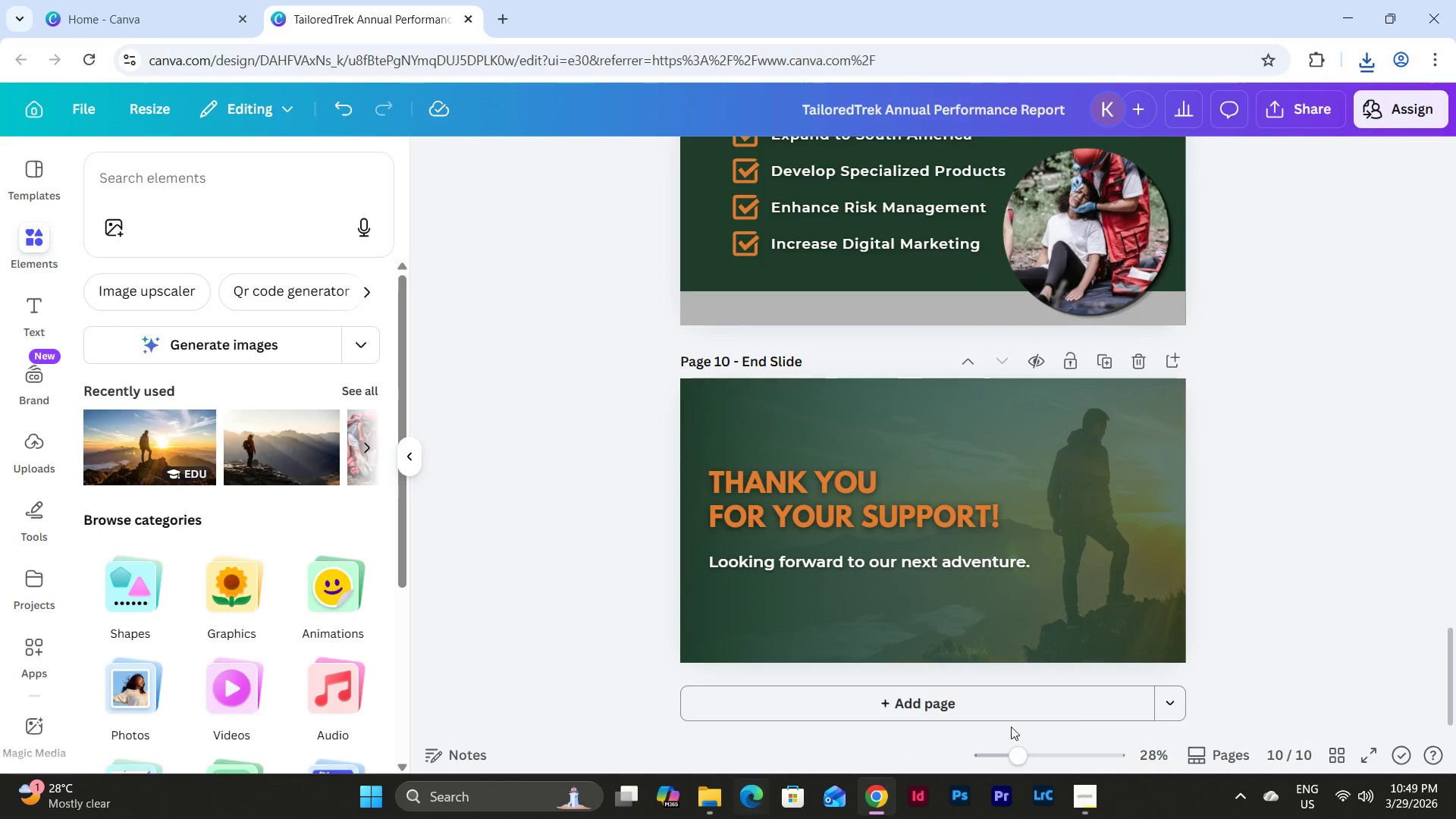 
left_click([1333, 105])
 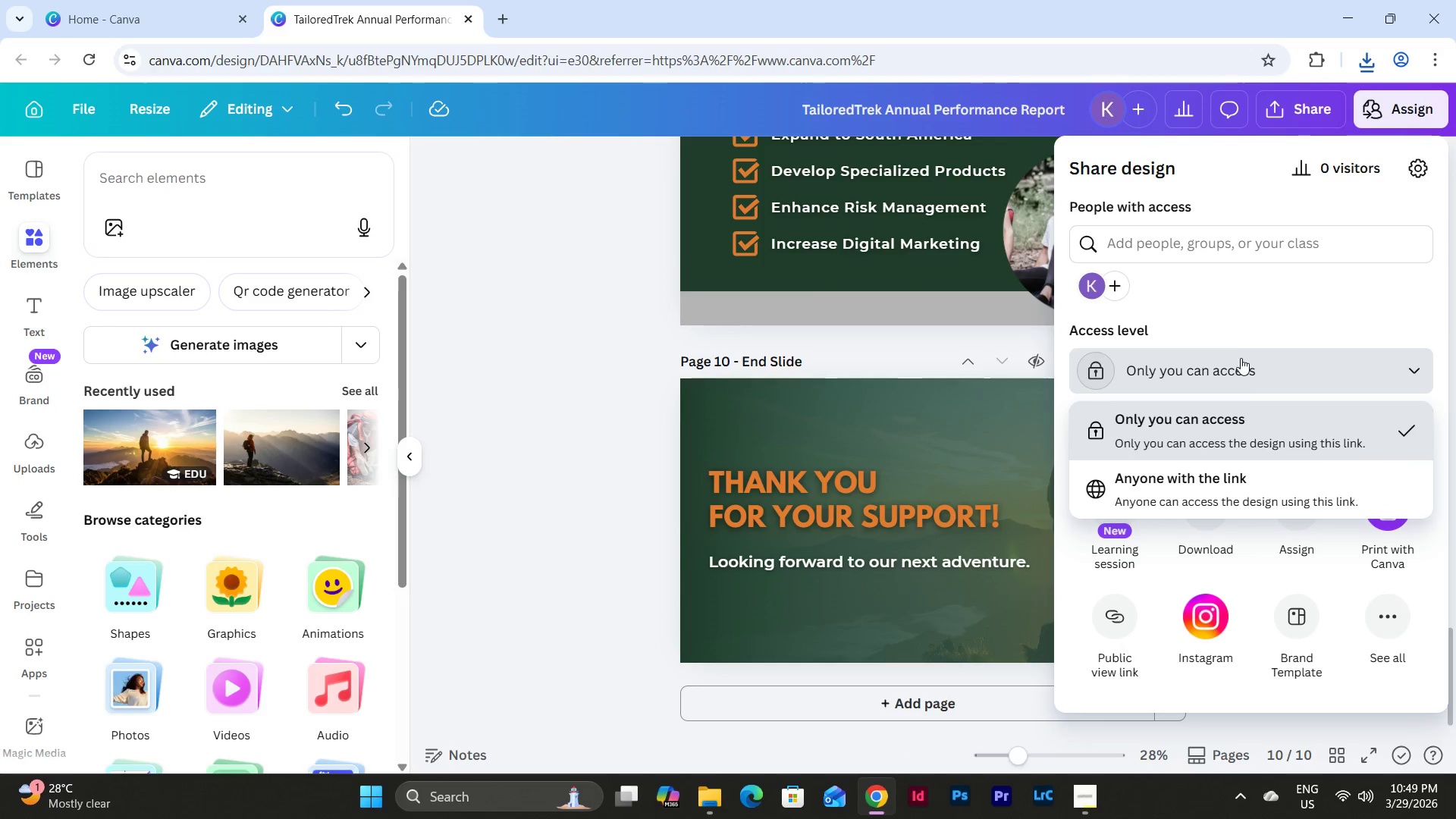 
left_click([1232, 486])
 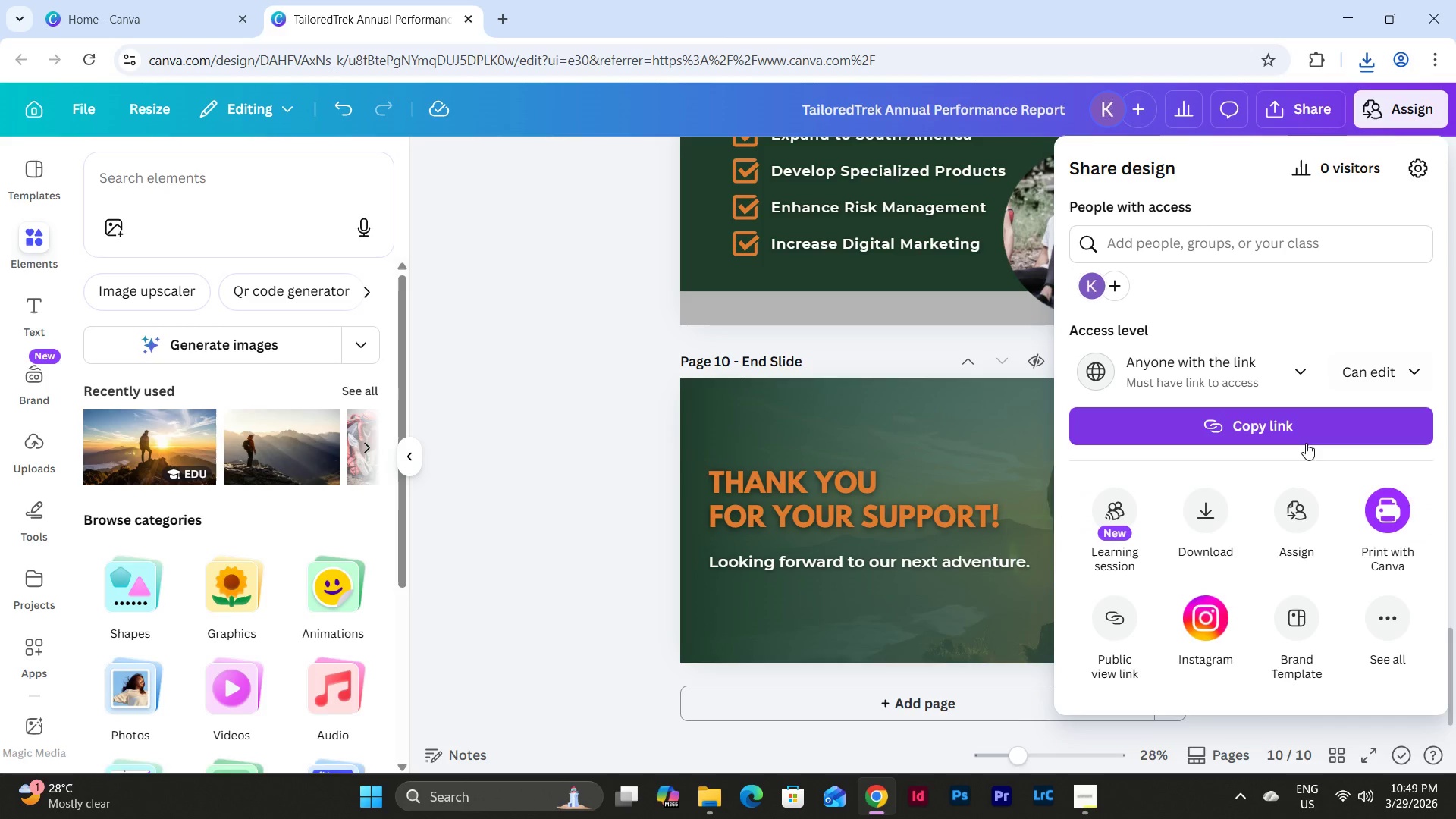 
left_click([1266, 422])
 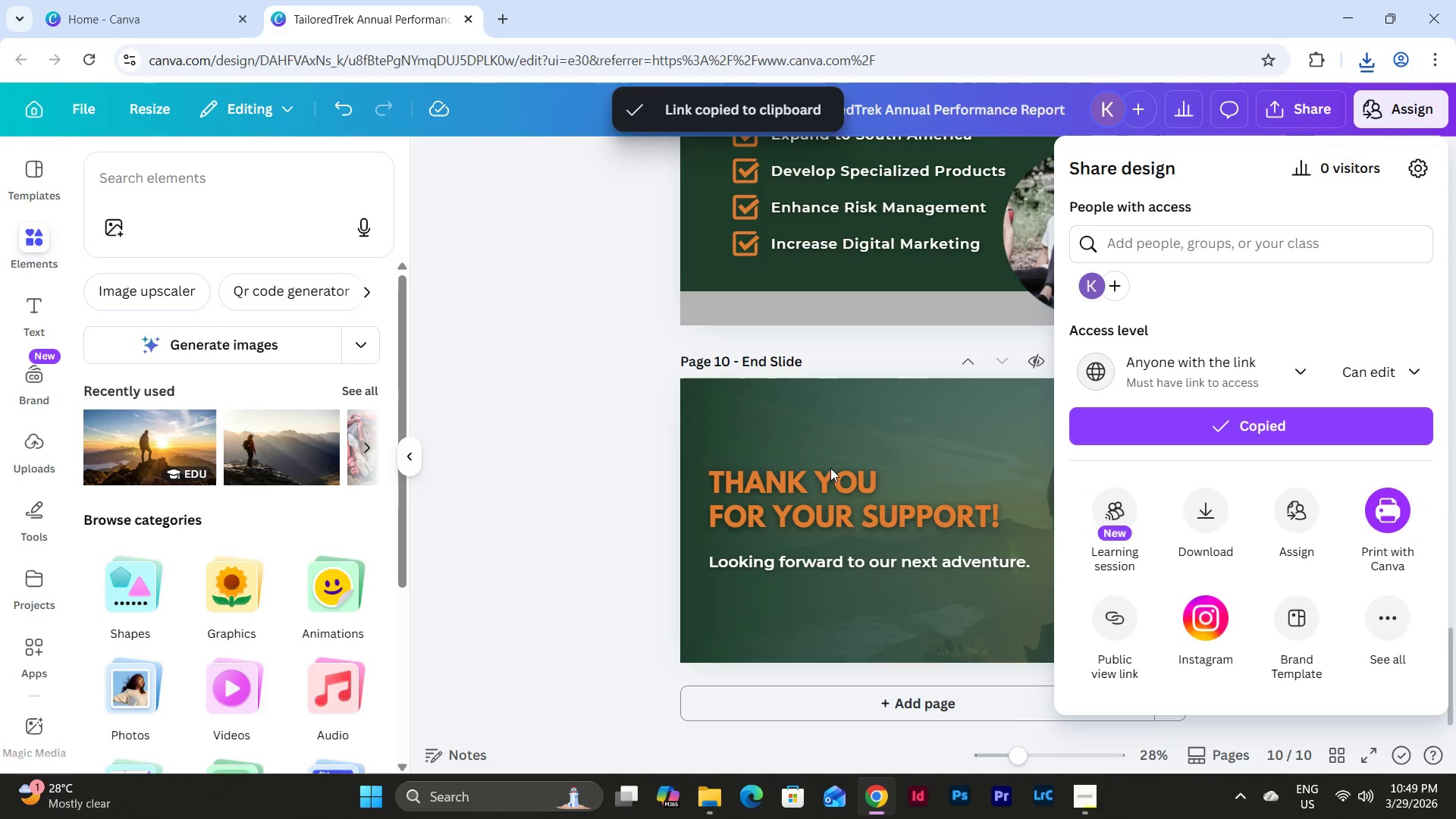 